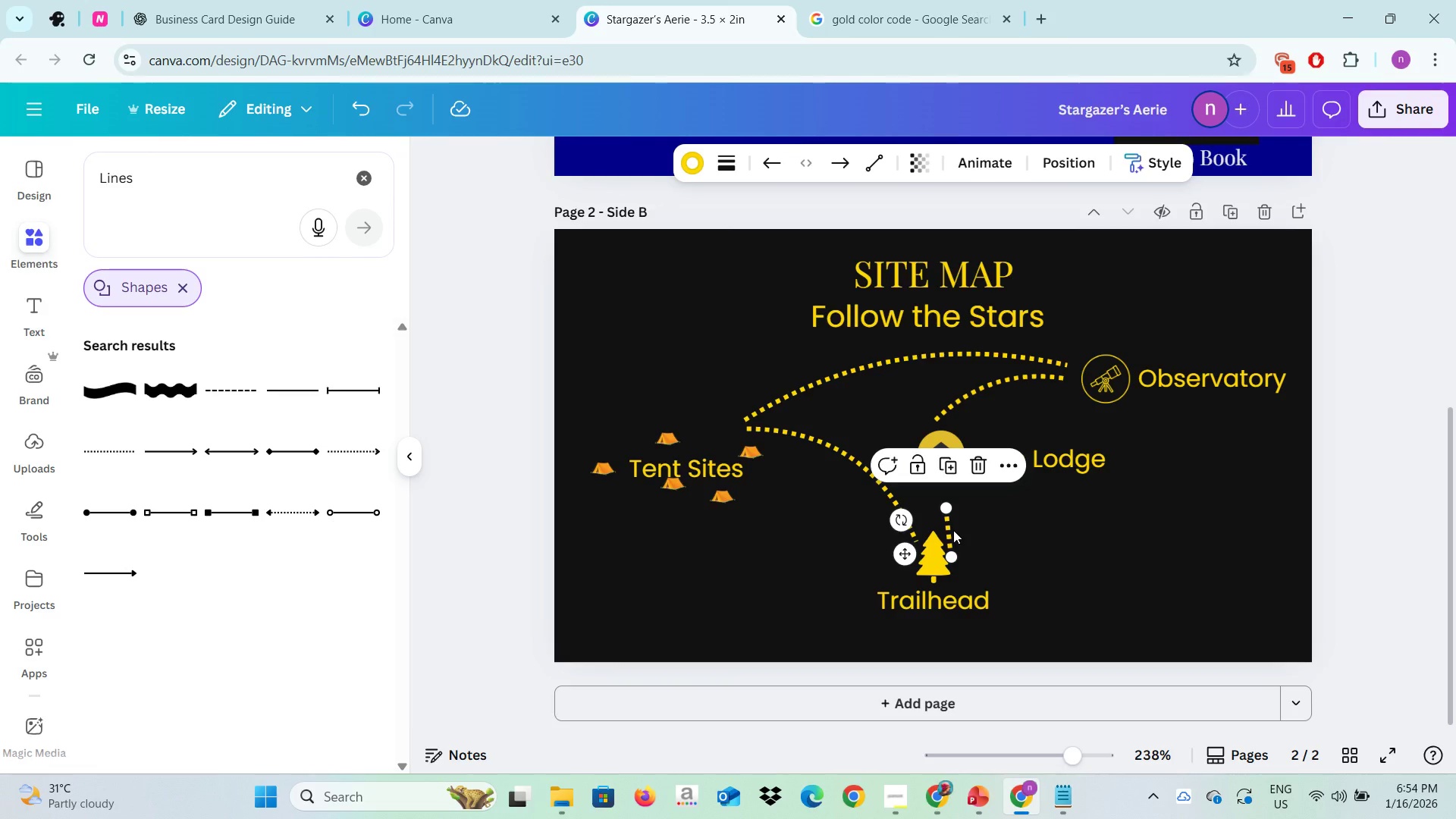 
left_click([953, 530])
 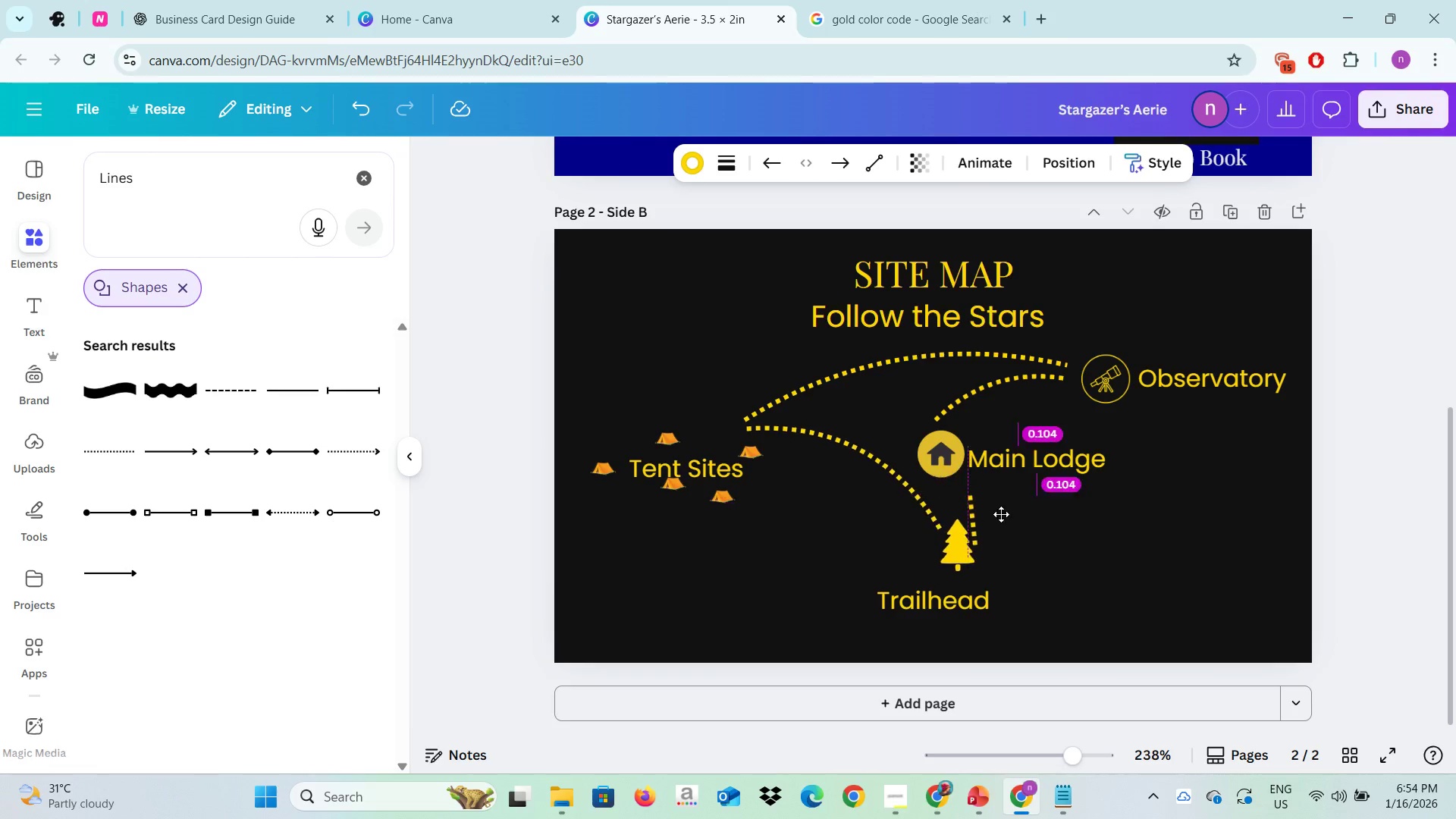 
left_click_drag(start_coordinate=[948, 535], to_coordinate=[968, 541])
 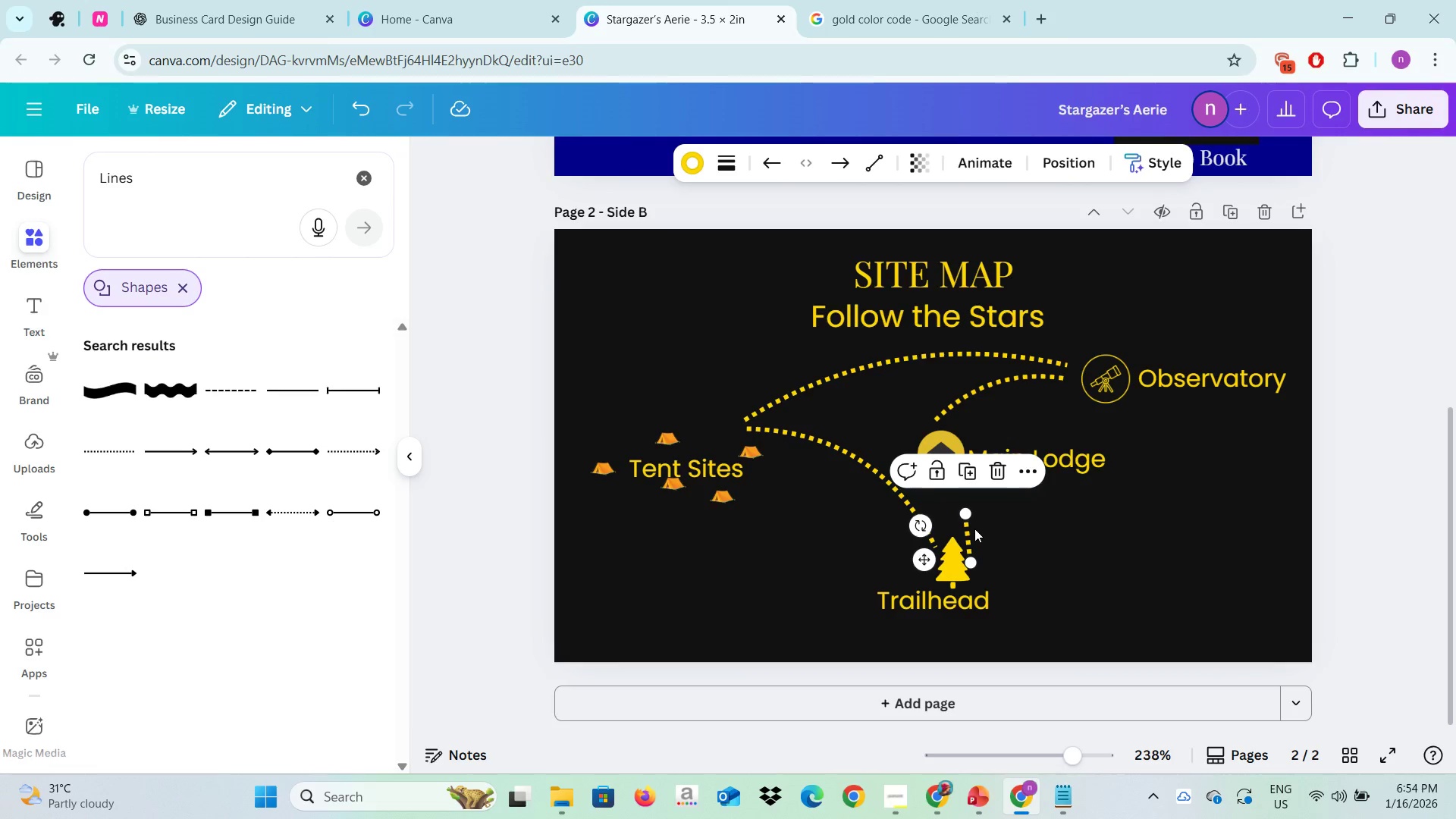 
key(Control+Z)
 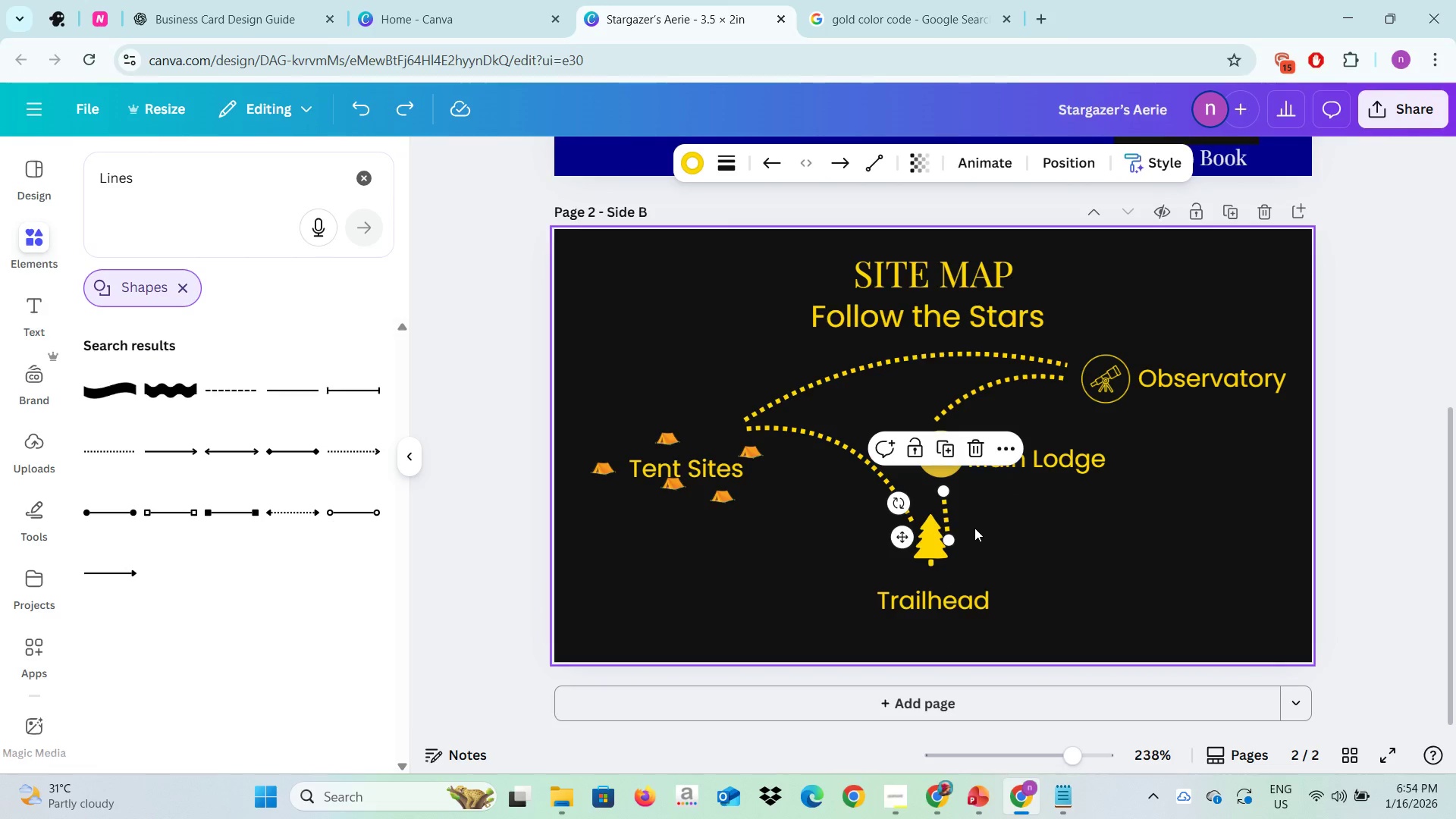 
key(Control+Z)
 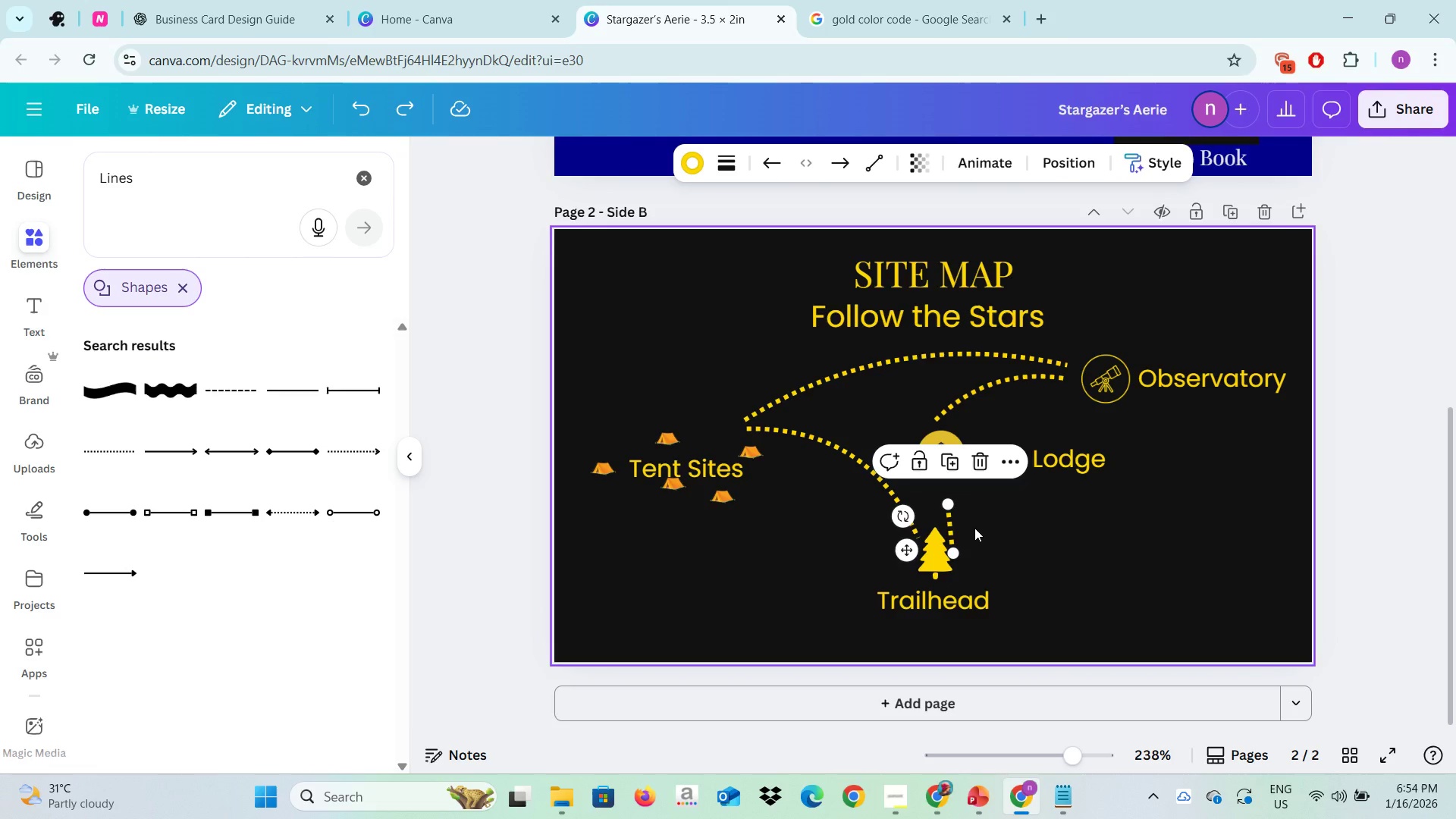 
key(Control+Z)
 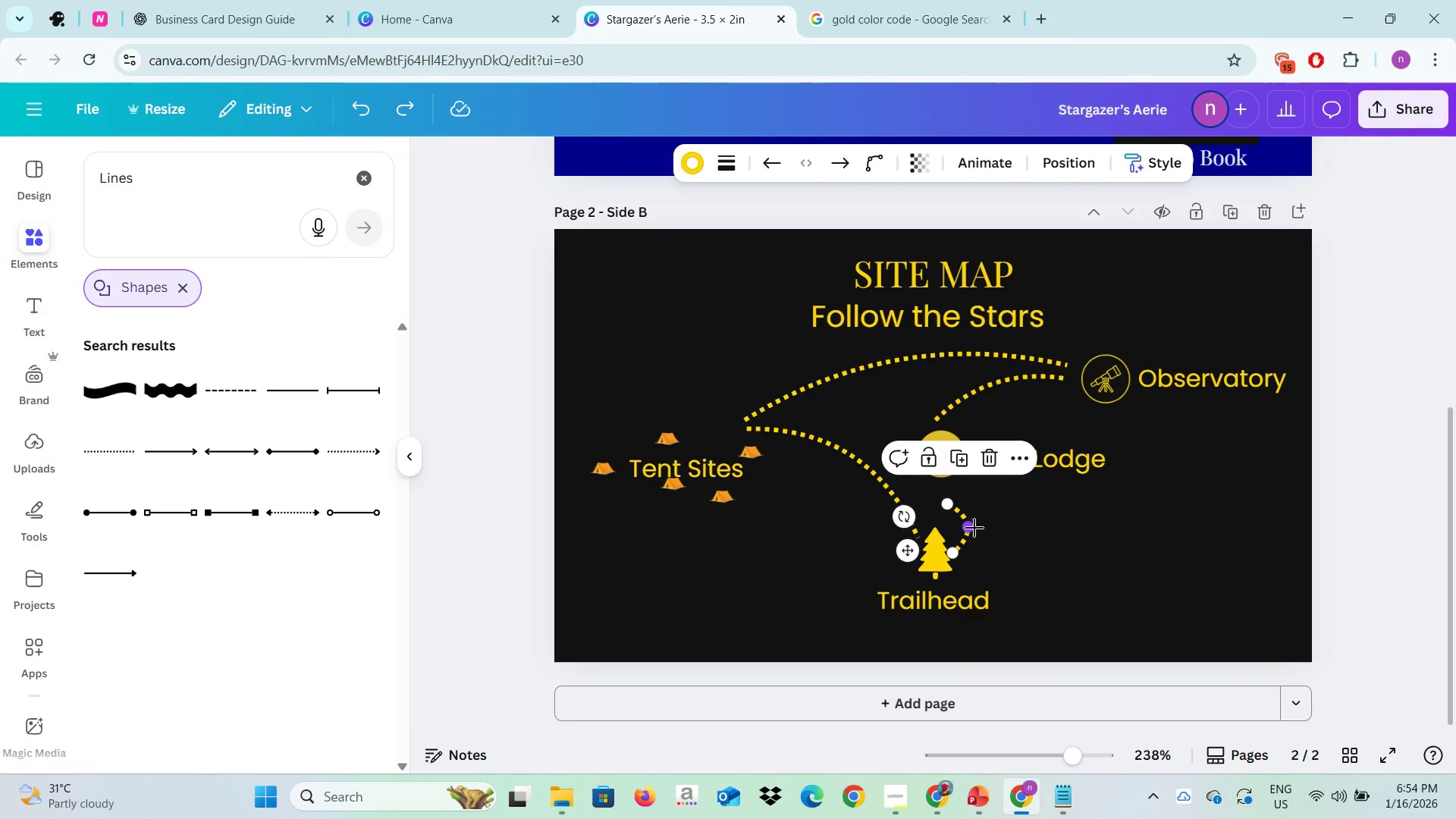 
key(Control+Z)
 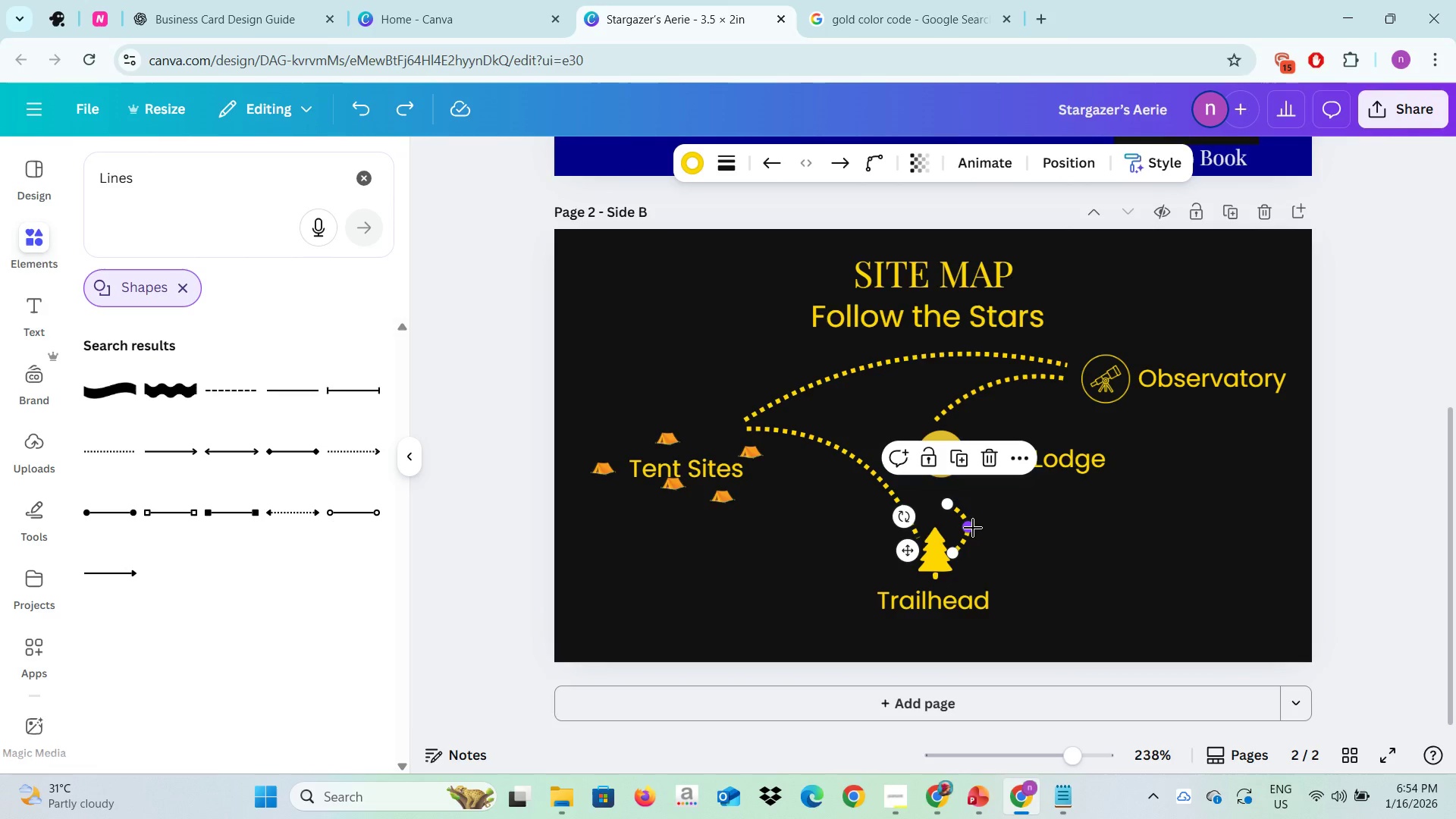 
key(Control+Z)
 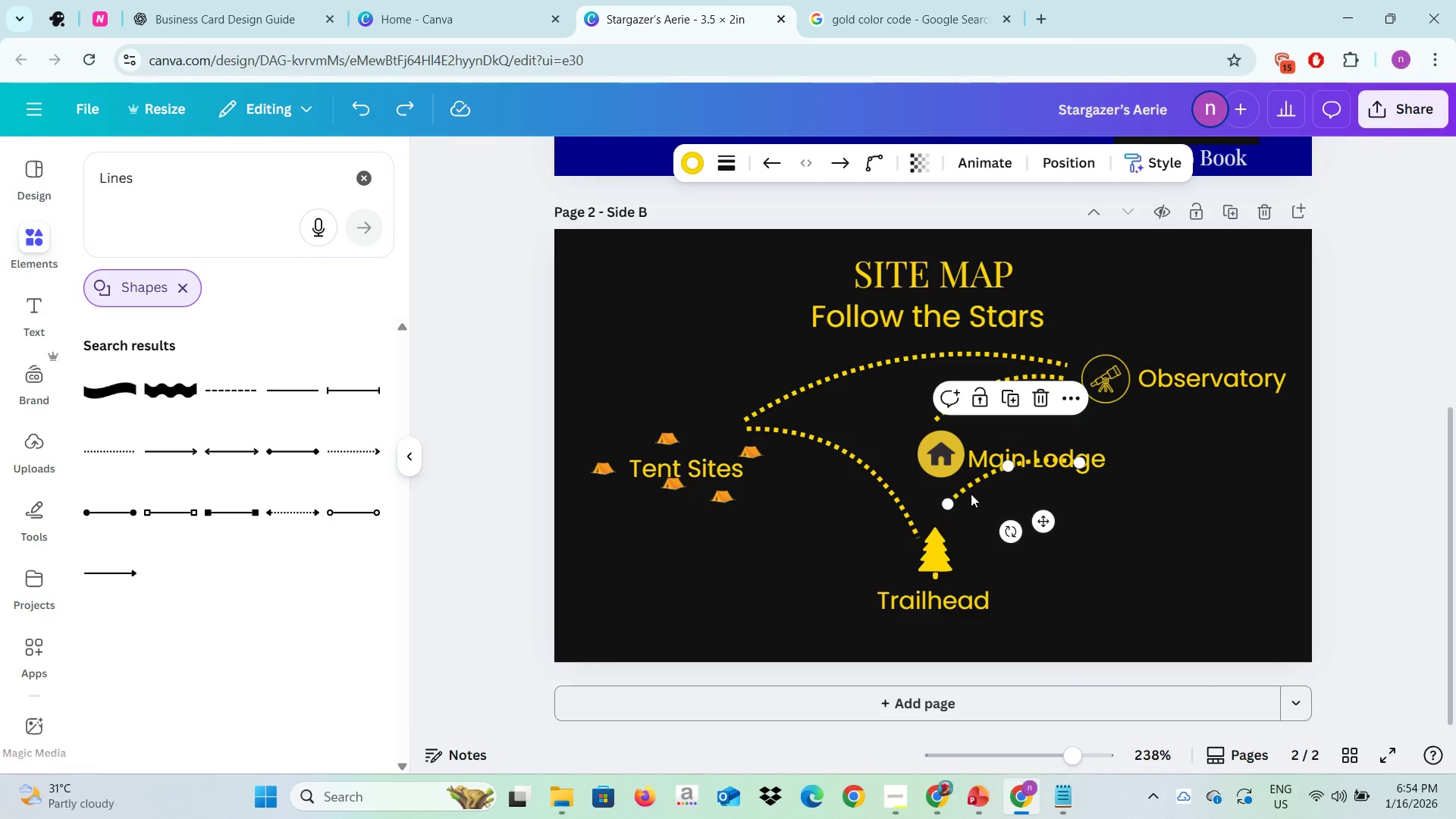 
left_click_drag(start_coordinate=[968, 486], to_coordinate=[979, 514])
 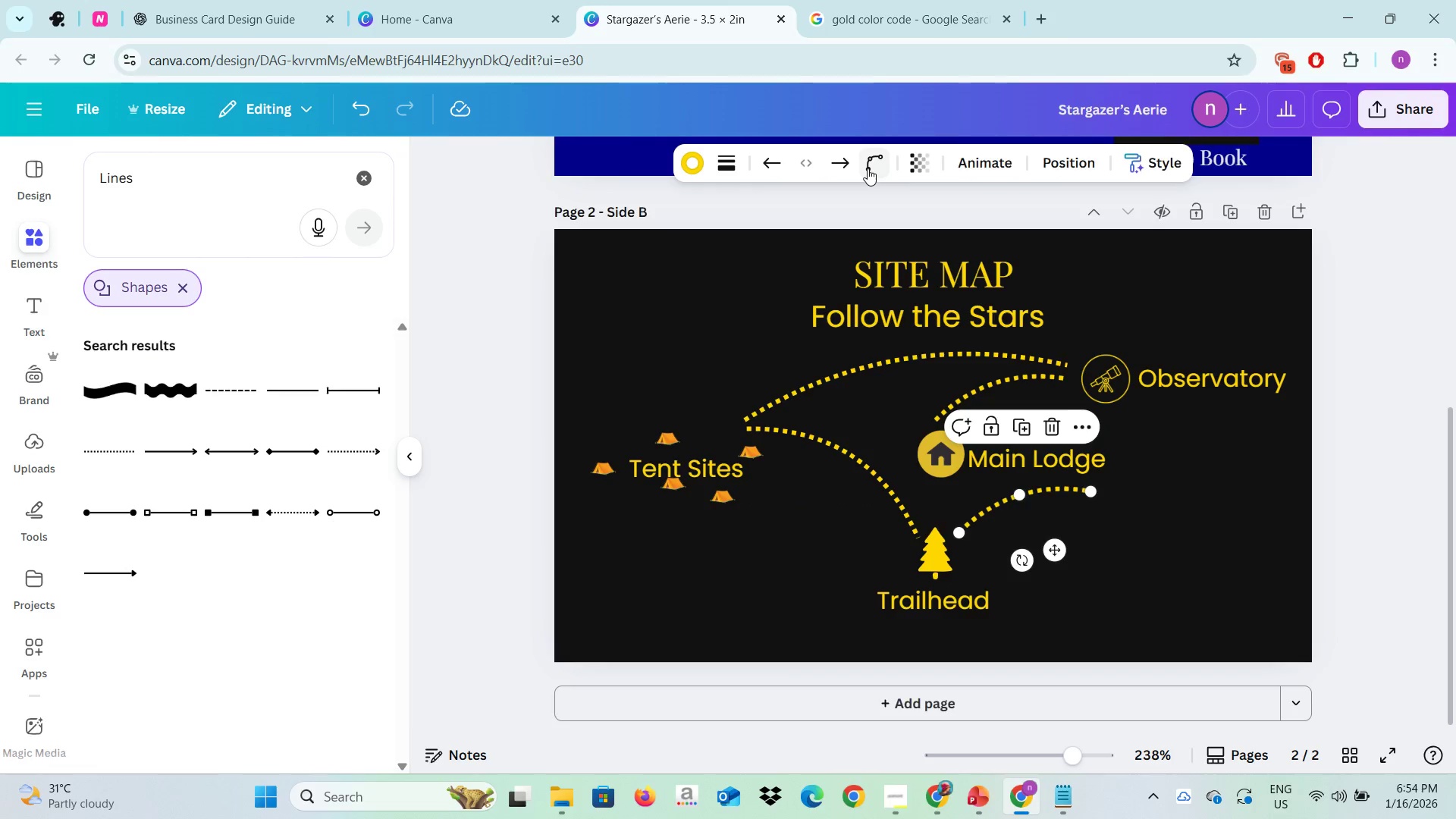 
left_click([868, 168])
 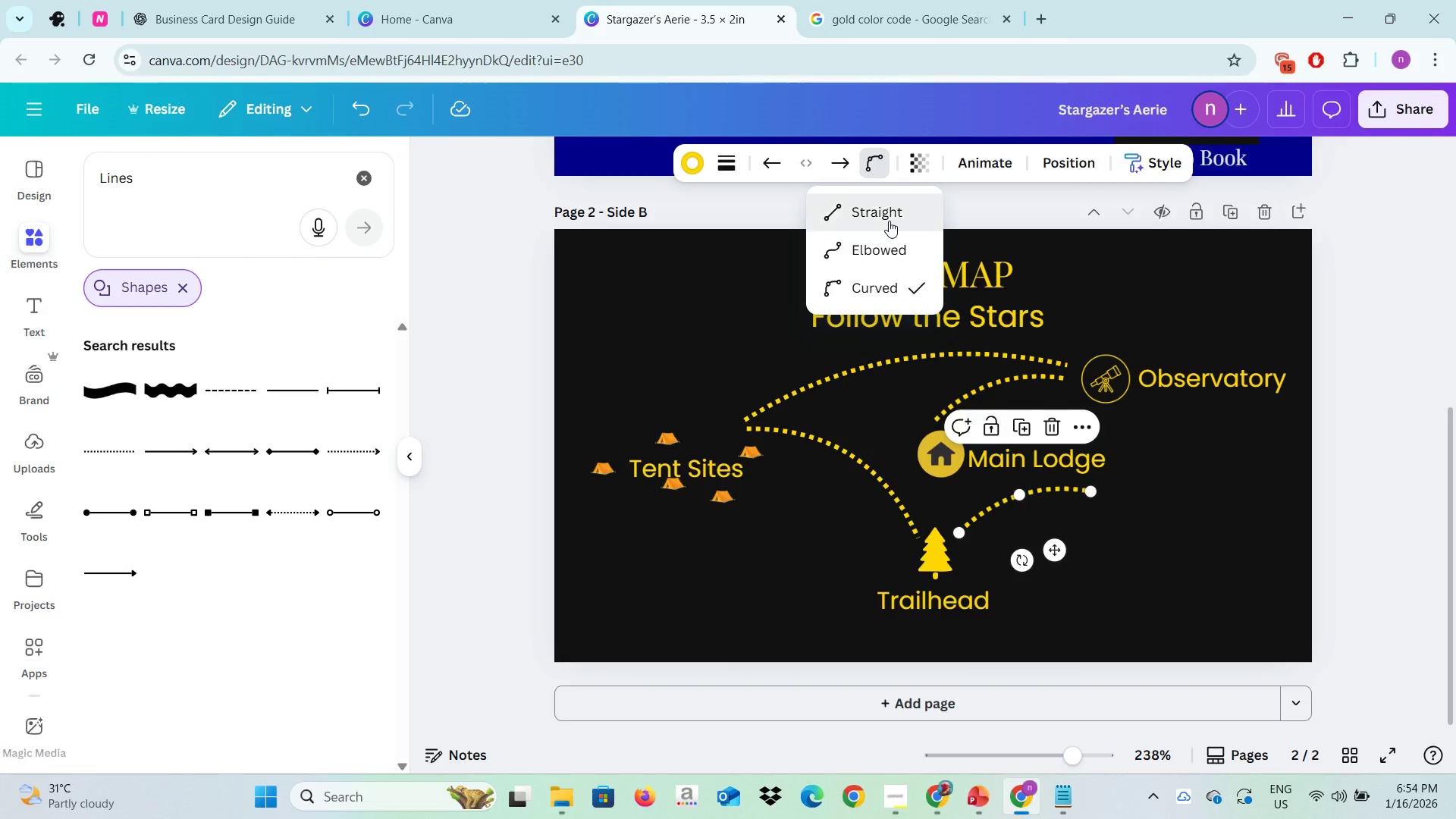 
left_click([889, 221])
 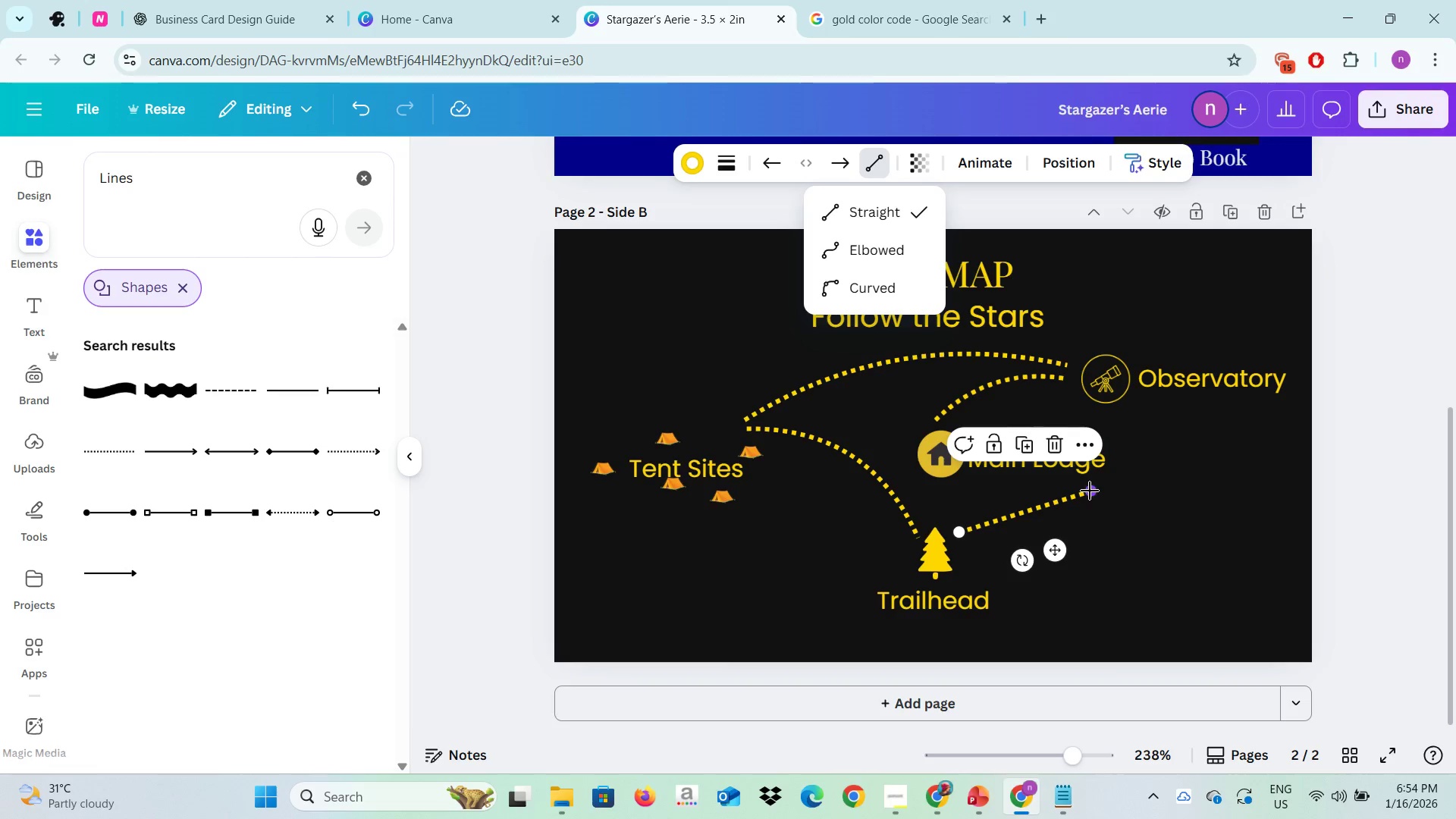 
left_click_drag(start_coordinate=[1090, 492], to_coordinate=[1000, 505])
 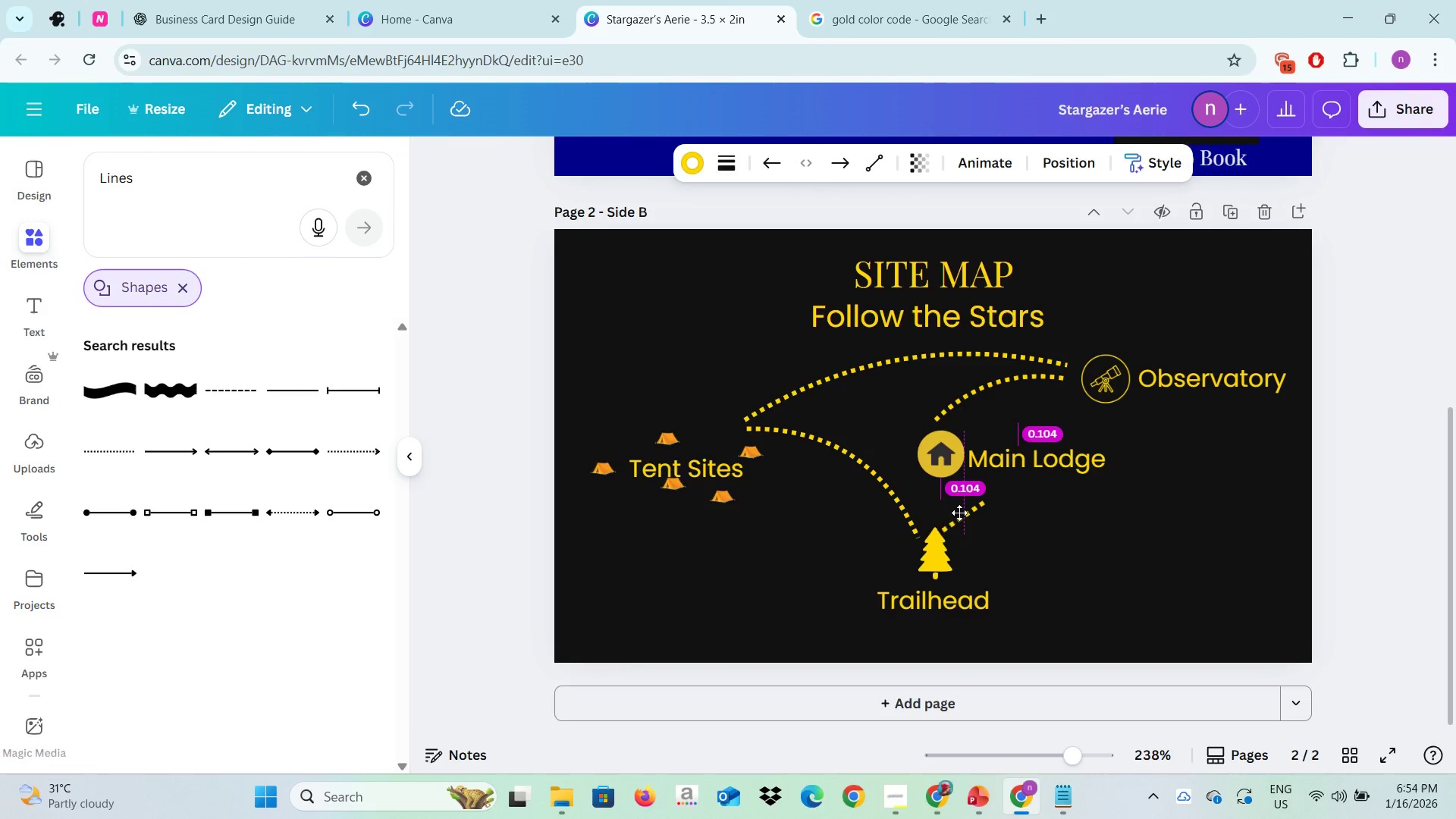 
left_click_drag(start_coordinate=[981, 514], to_coordinate=[978, 489])
 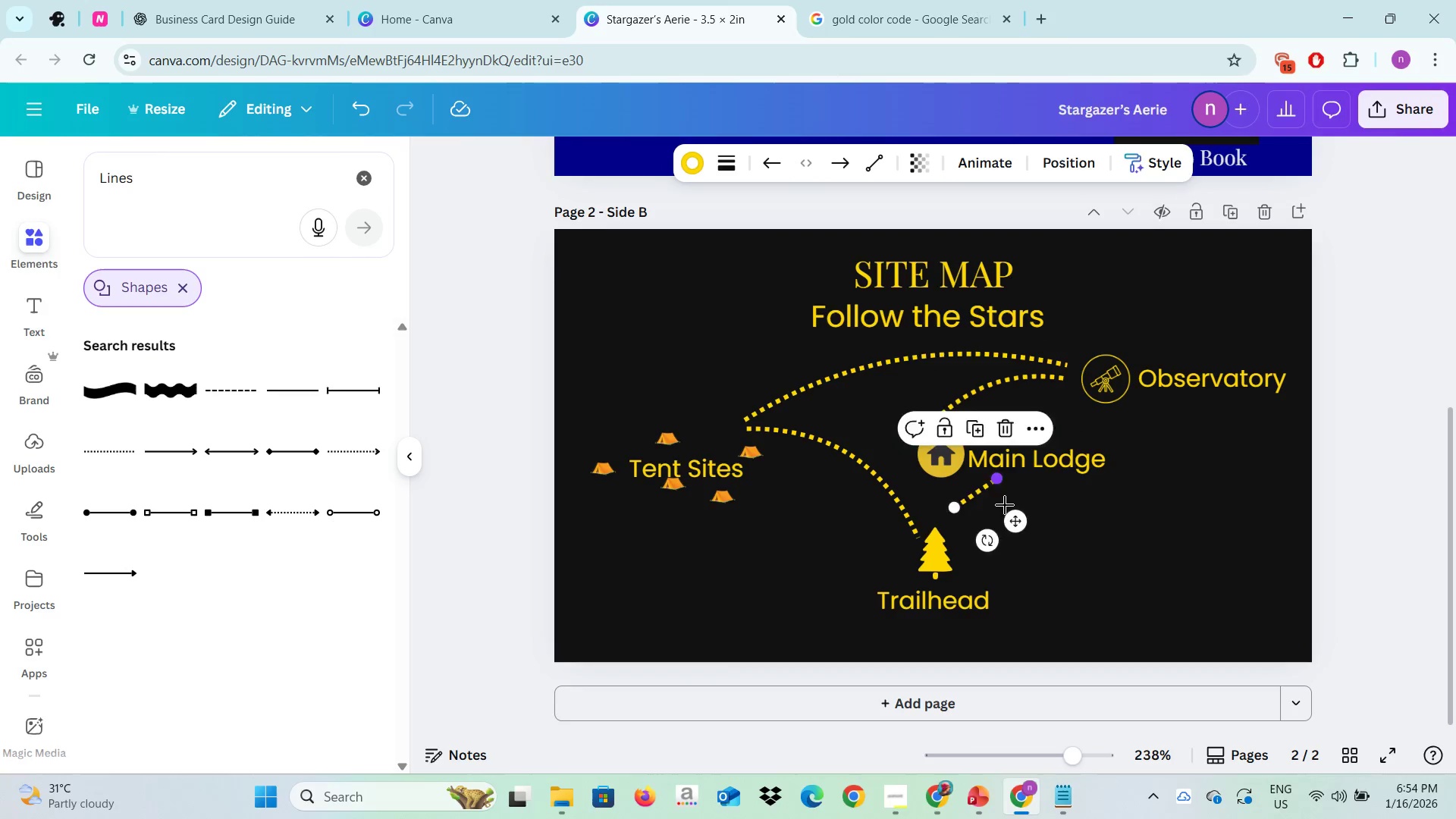 
left_click_drag(start_coordinate=[1001, 481], to_coordinate=[1001, 554])
 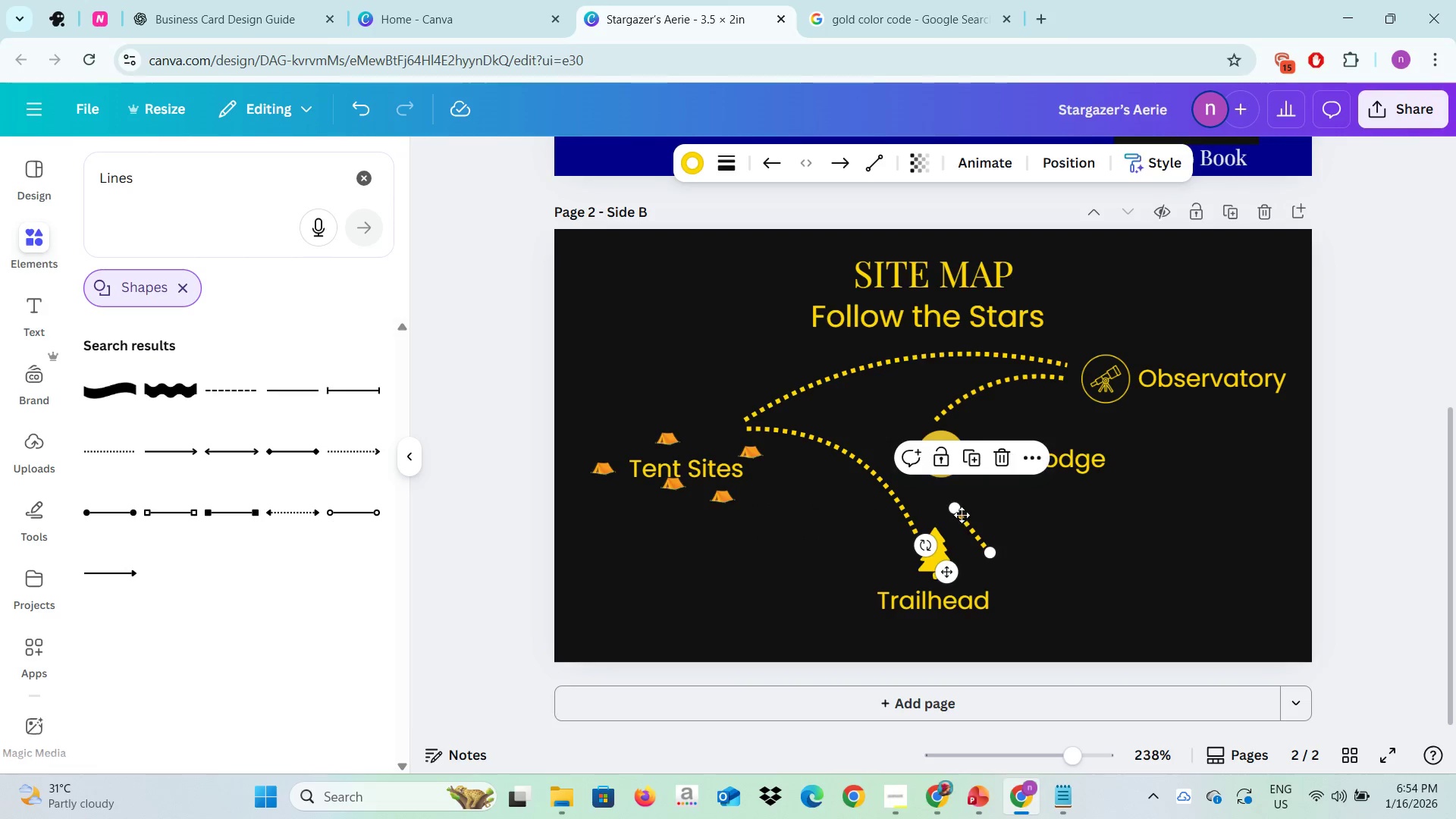 
left_click_drag(start_coordinate=[962, 522], to_coordinate=[973, 532])
 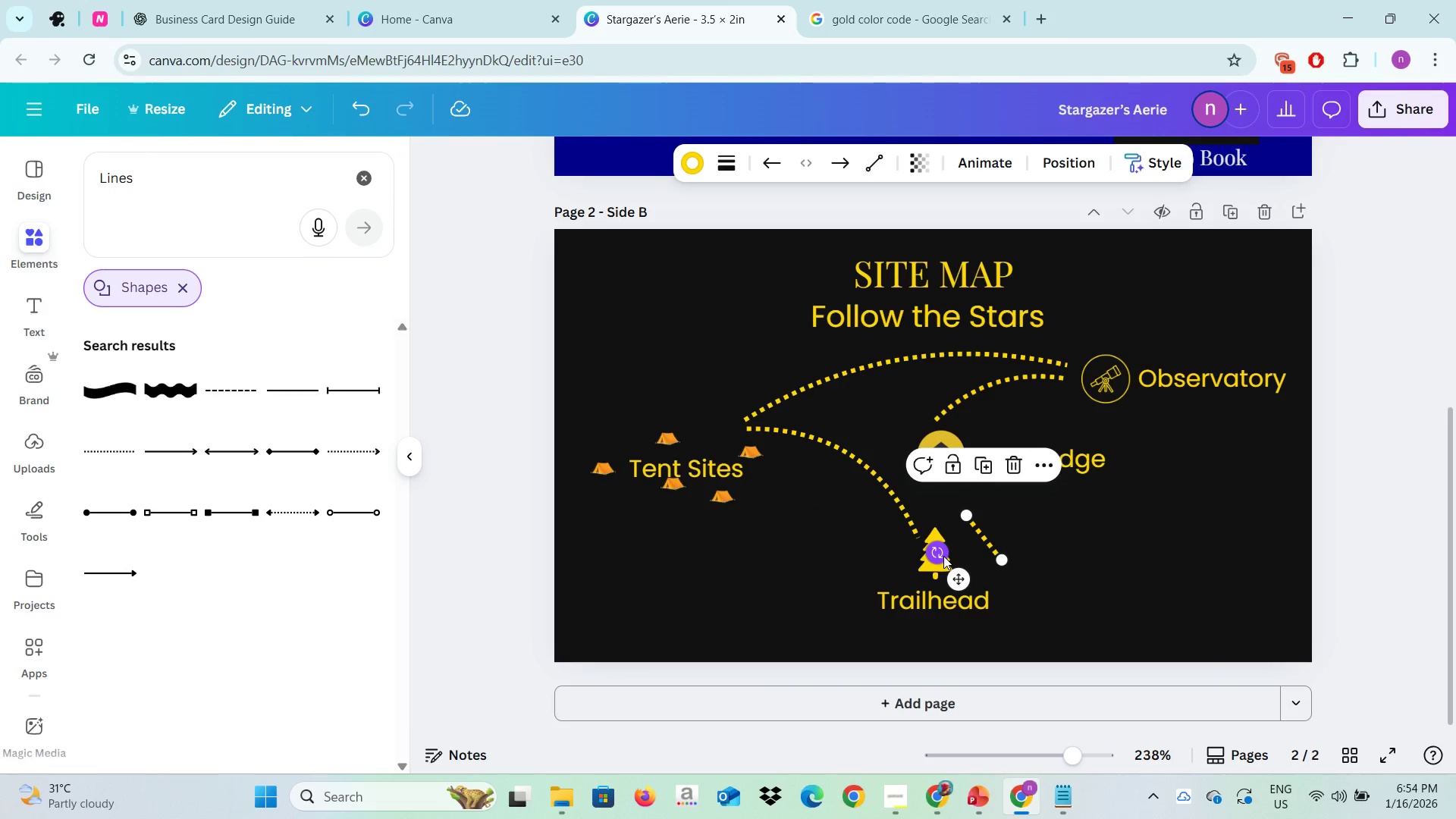 
left_click([943, 556])
 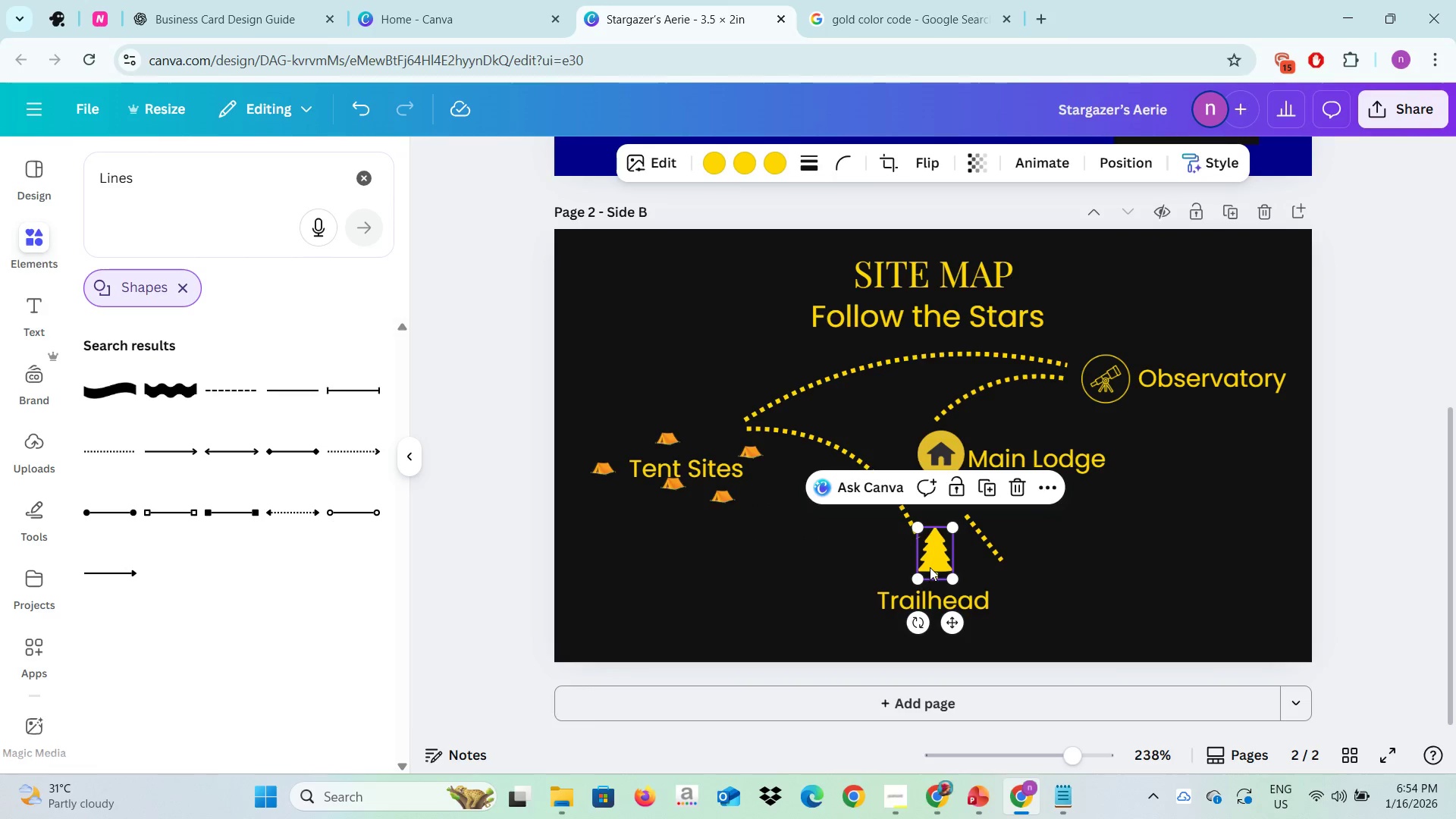 
left_click([930, 567])
 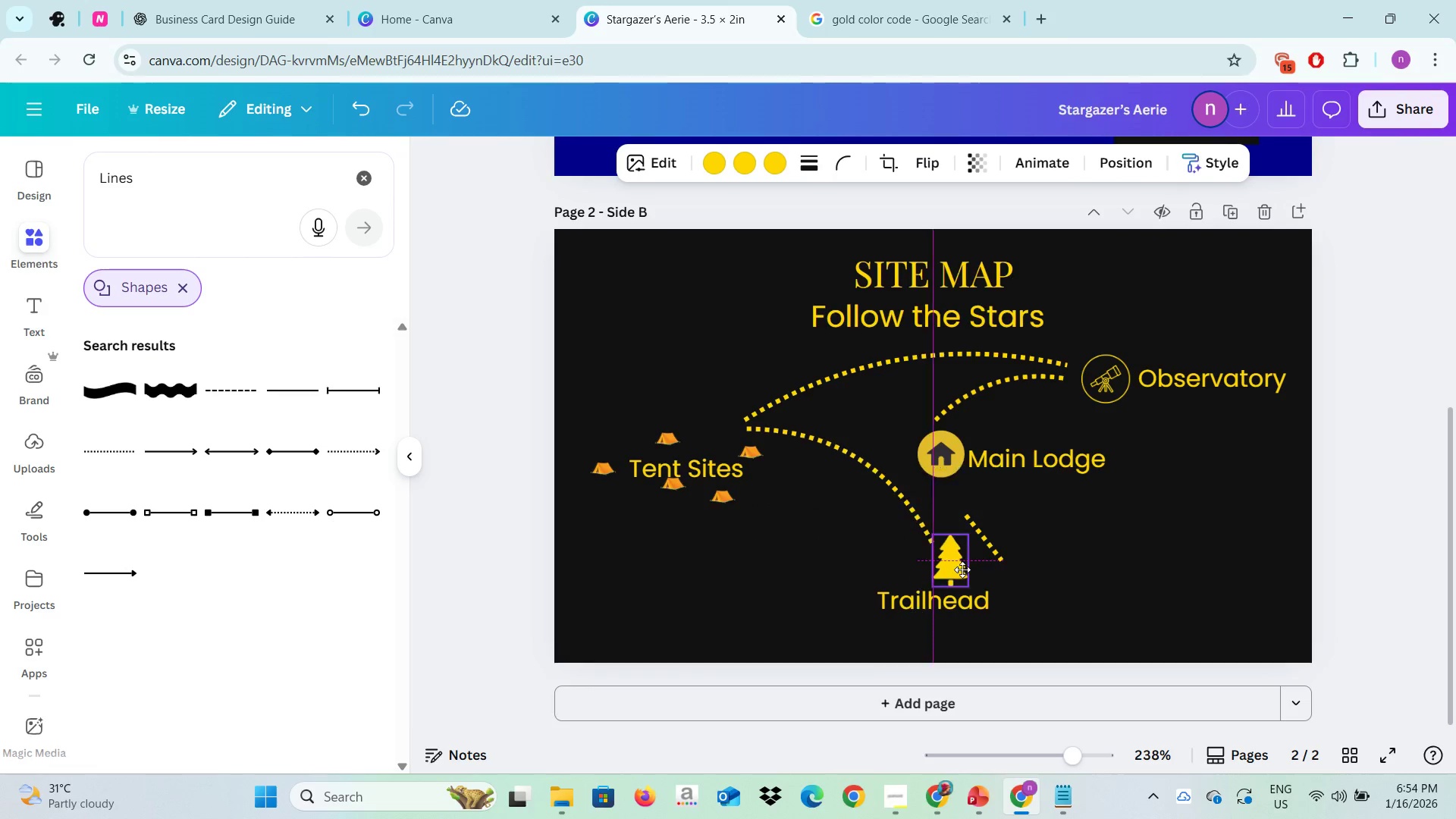 
left_click_drag(start_coordinate=[930, 567], to_coordinate=[1025, 628])
 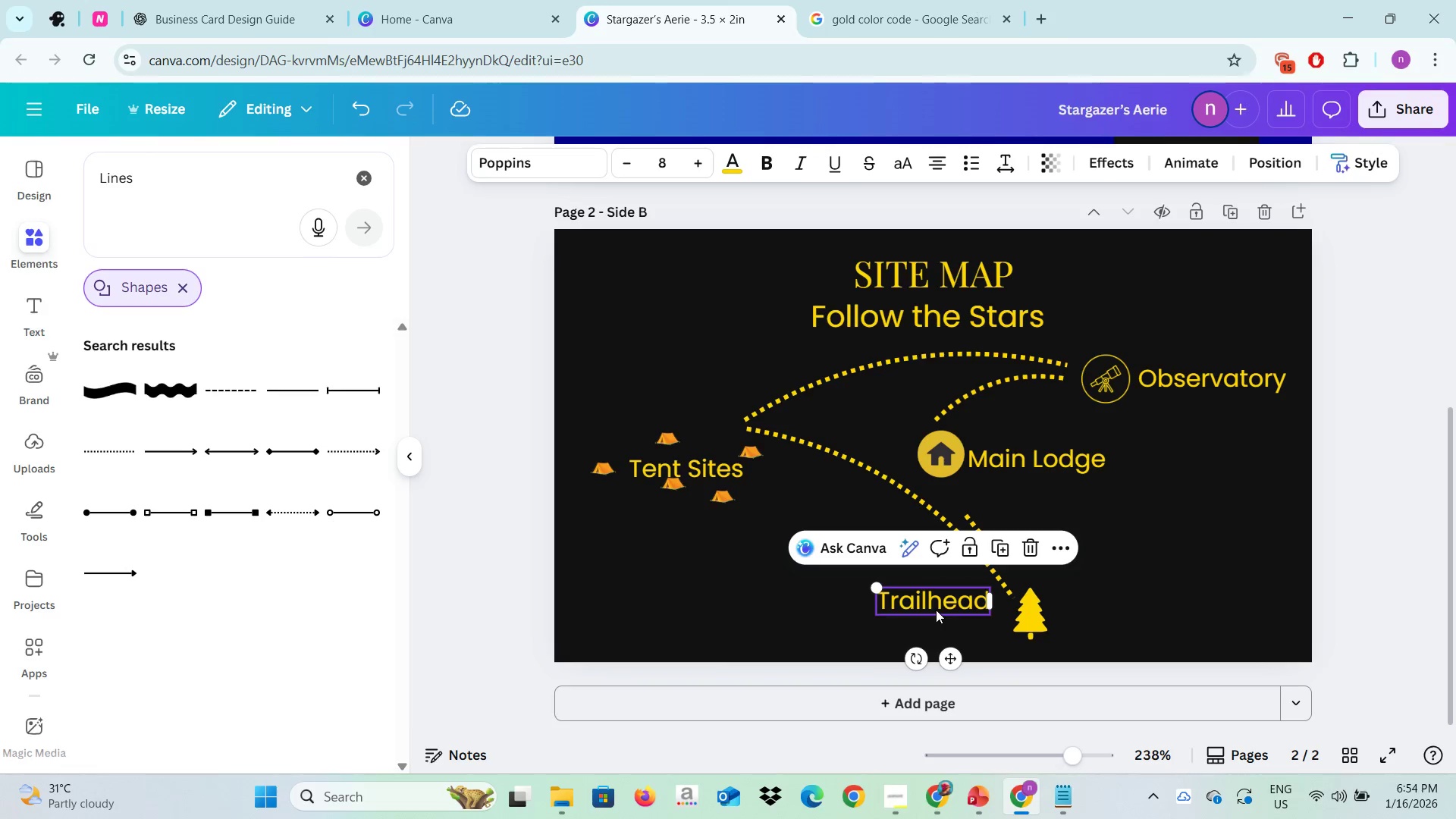 
left_click([936, 610])
 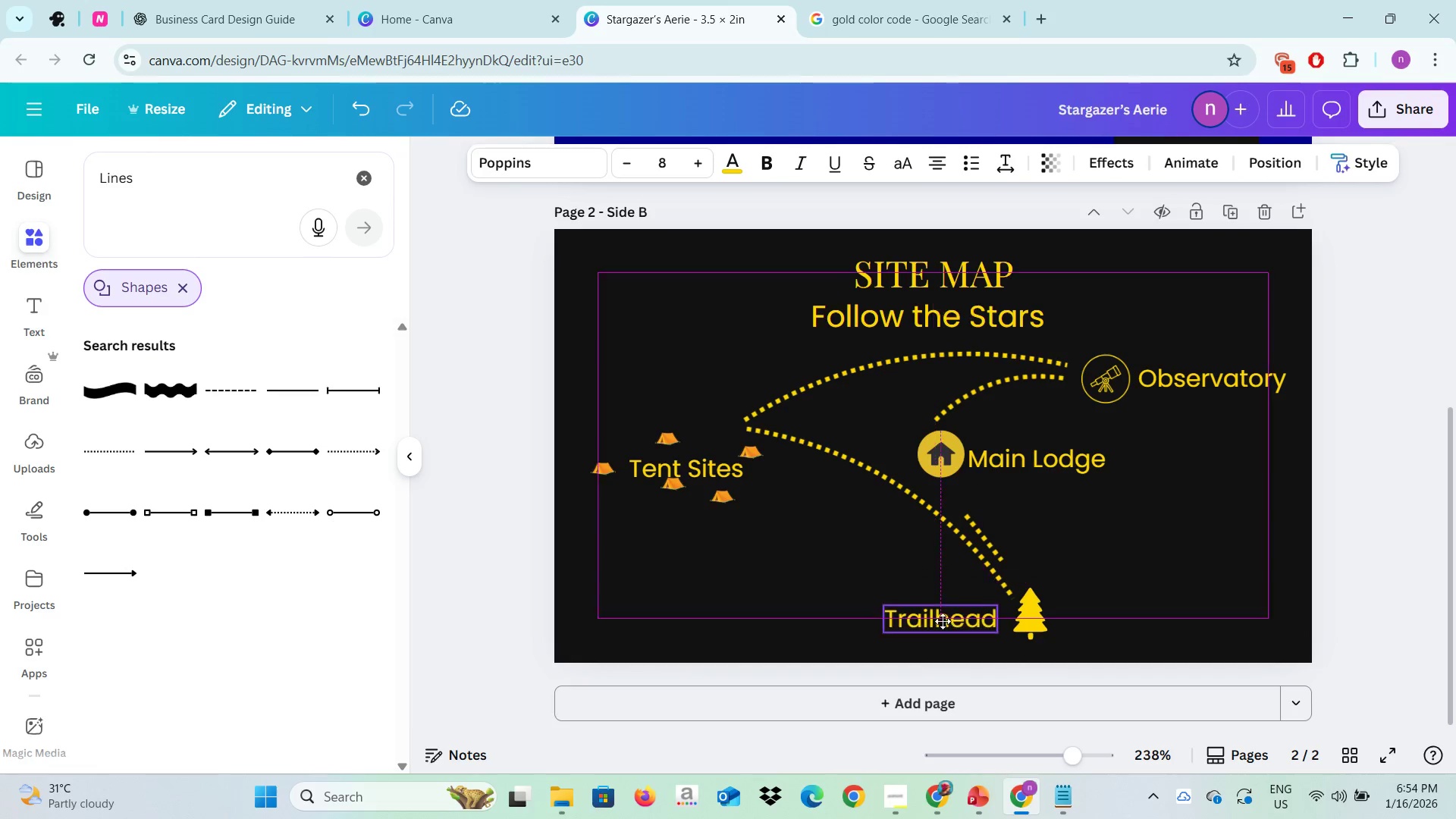 
left_click_drag(start_coordinate=[935, 602], to_coordinate=[943, 627])
 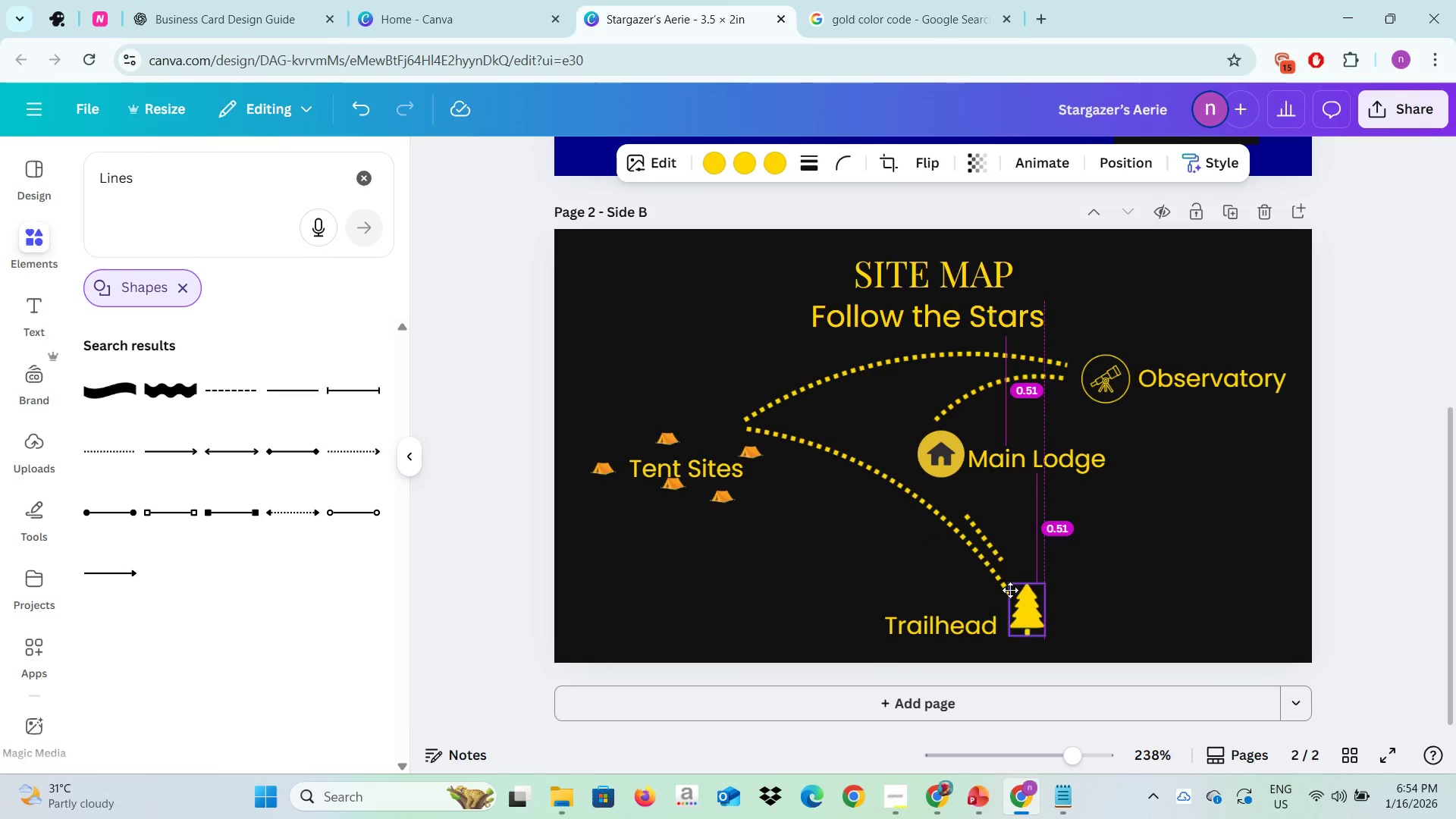 
left_click_drag(start_coordinate=[1037, 610], to_coordinate=[949, 573])
 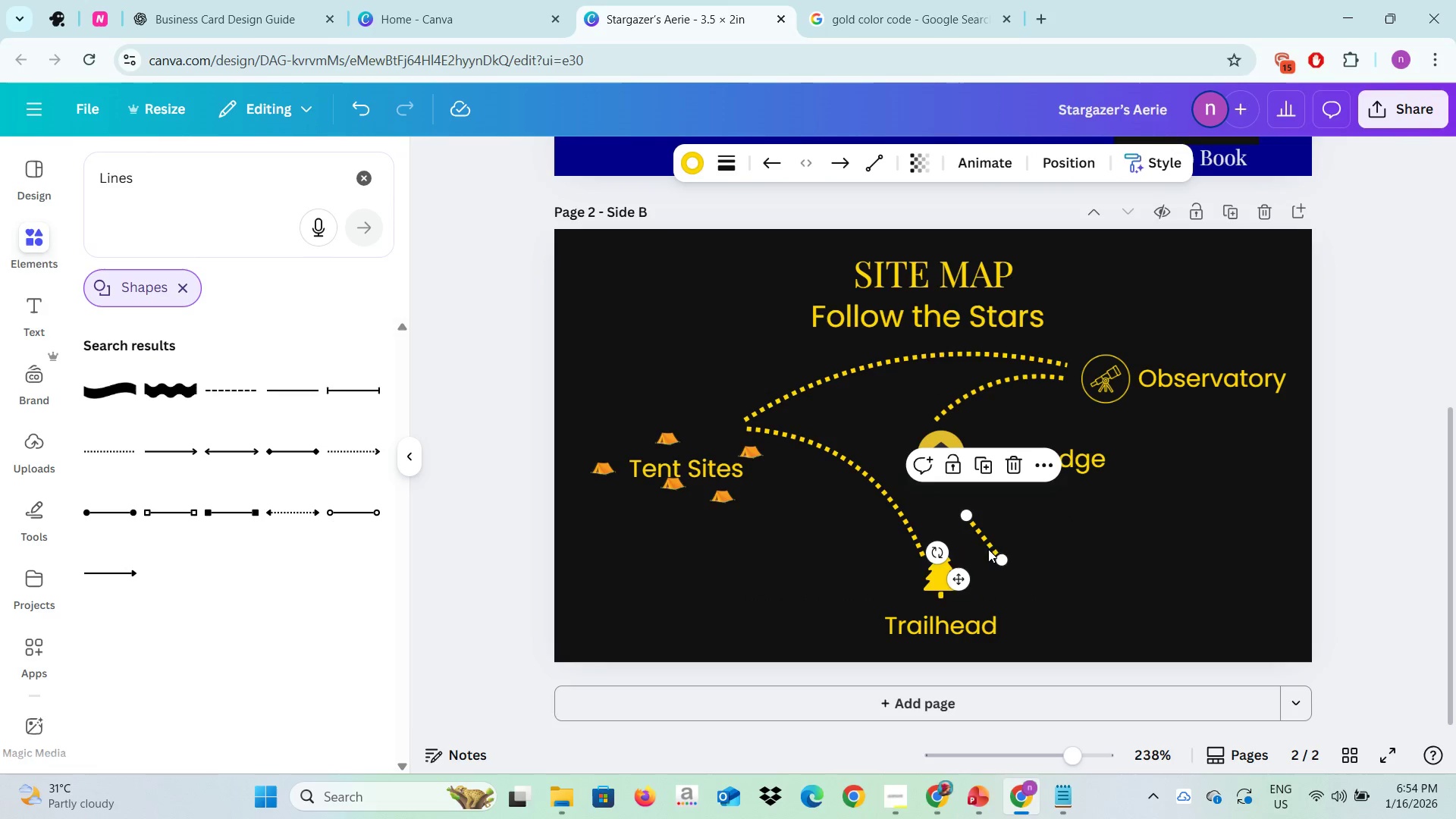 
left_click([988, 549])
 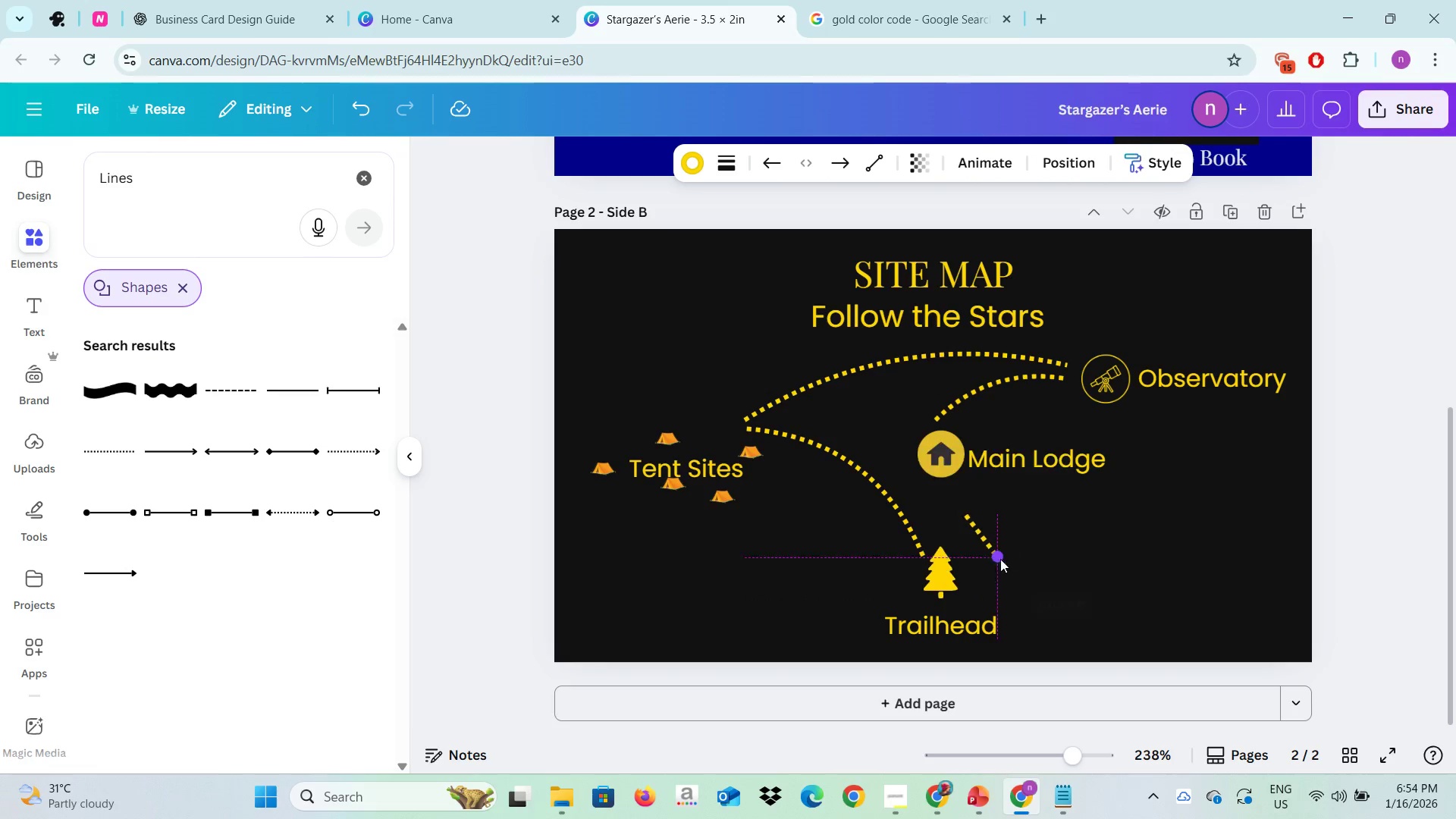 
left_click_drag(start_coordinate=[1003, 554], to_coordinate=[972, 561])
 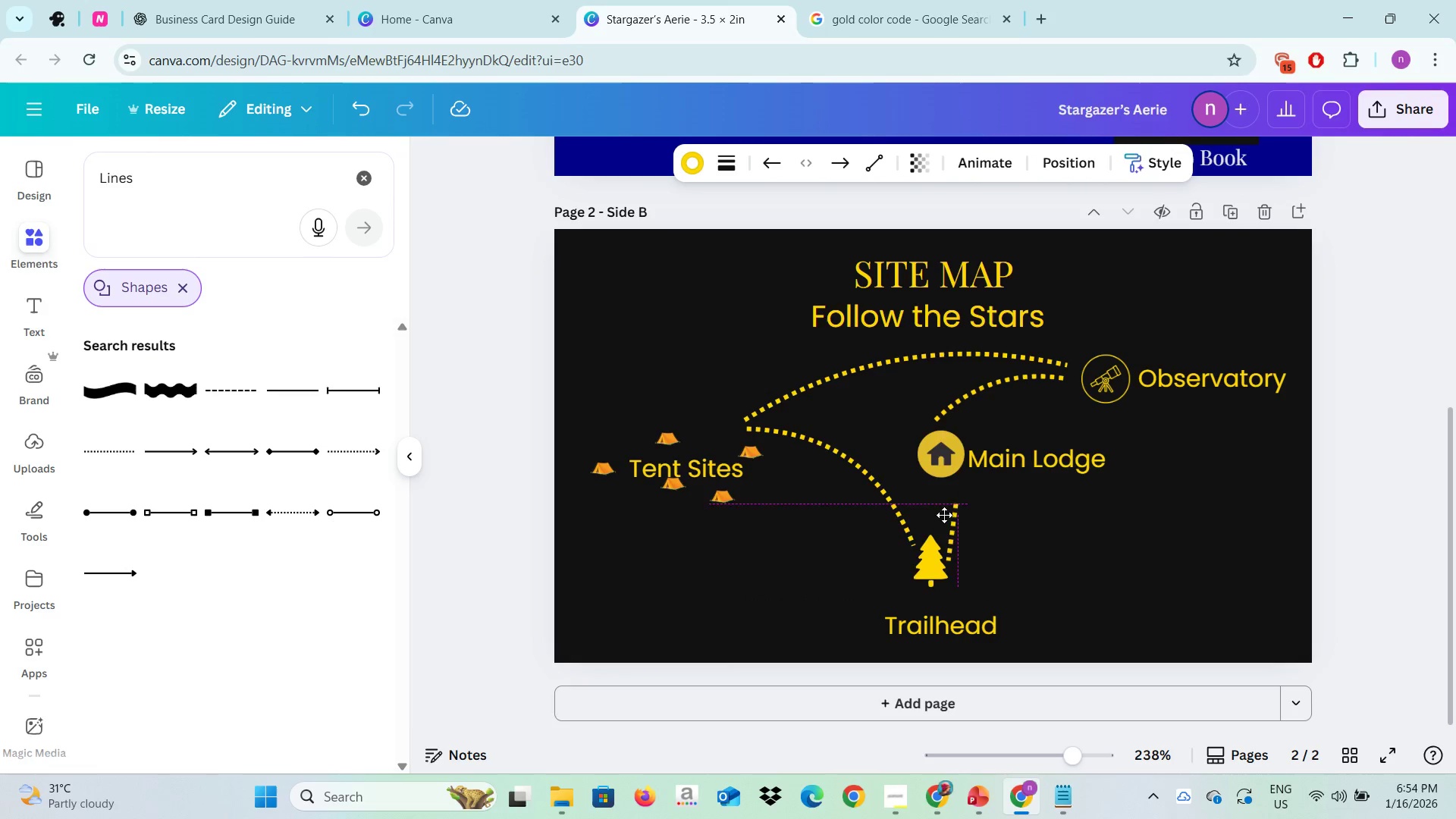 
left_click_drag(start_coordinate=[961, 539], to_coordinate=[951, 523])
 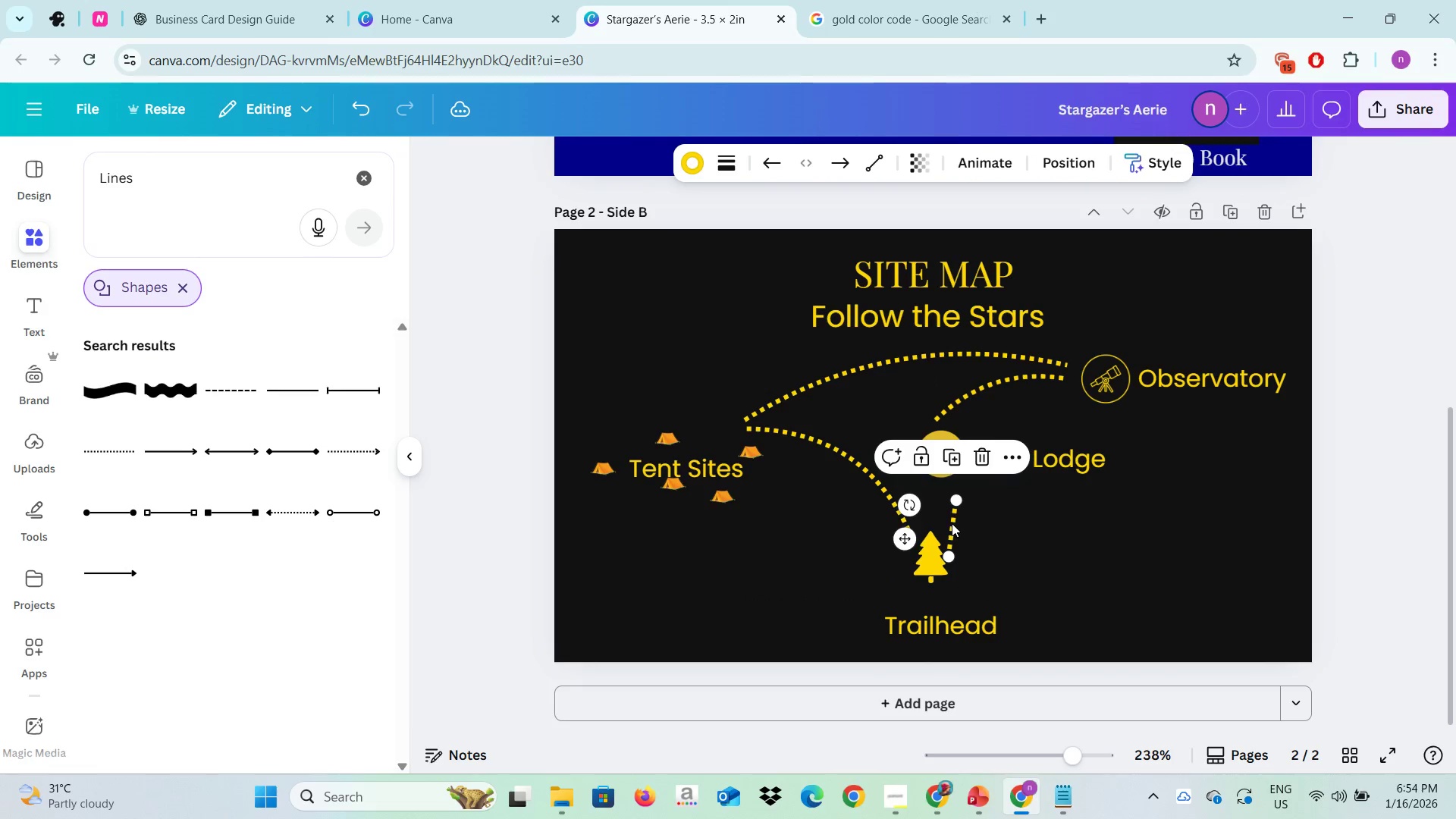 
key(Control+Z)
 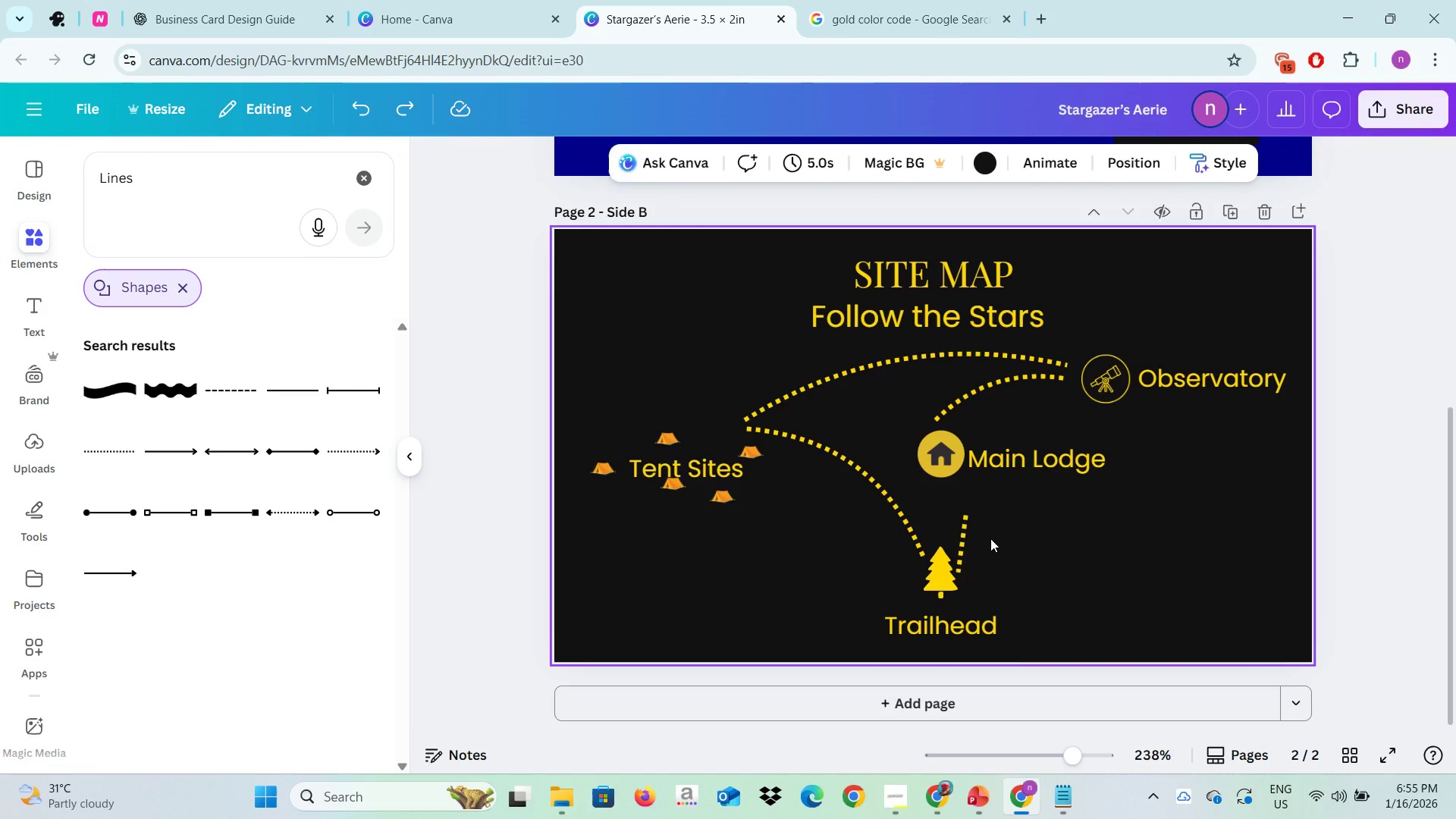 
key(Control+Z)
 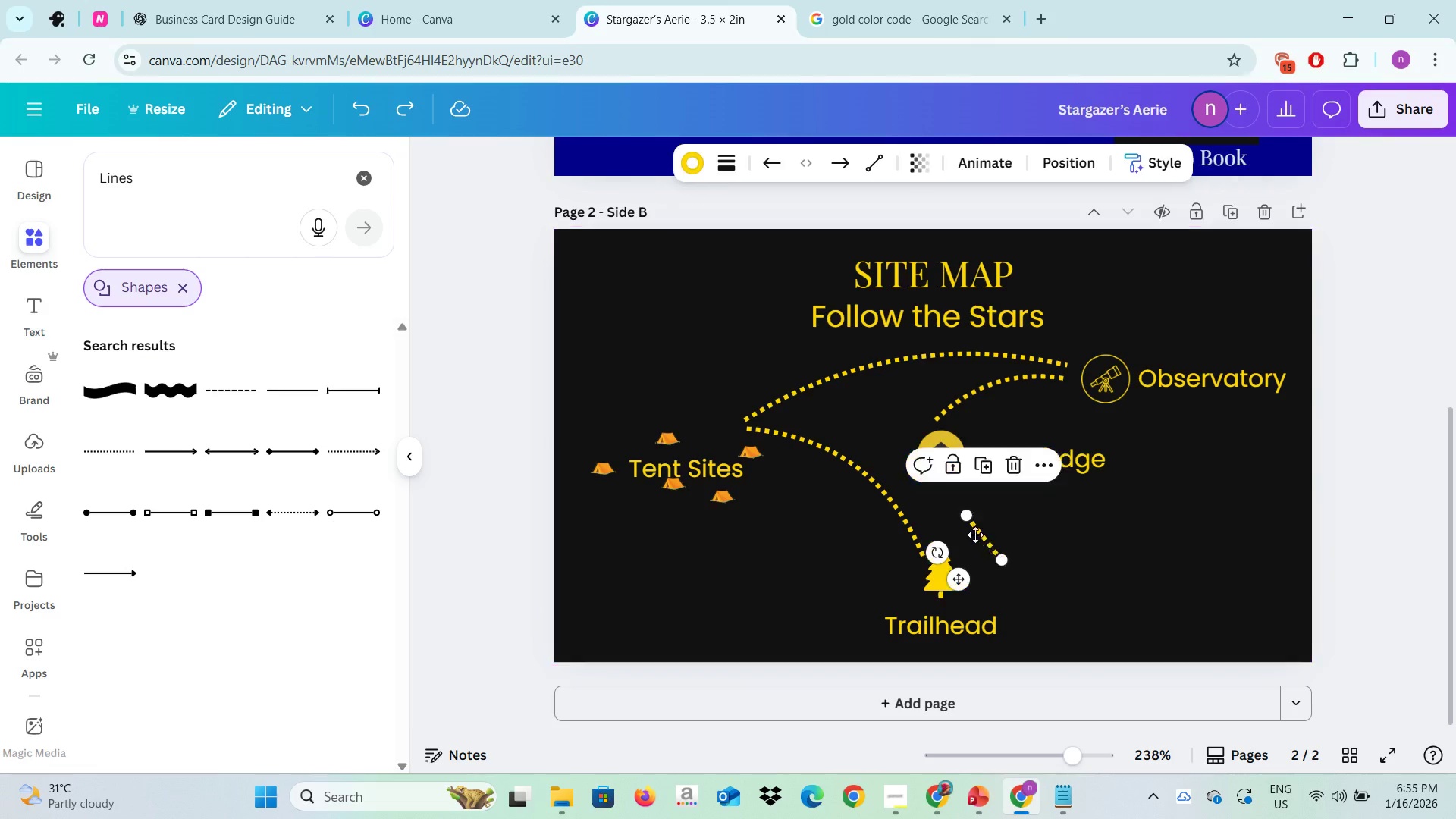 
left_click_drag(start_coordinate=[986, 541], to_coordinate=[954, 513])
 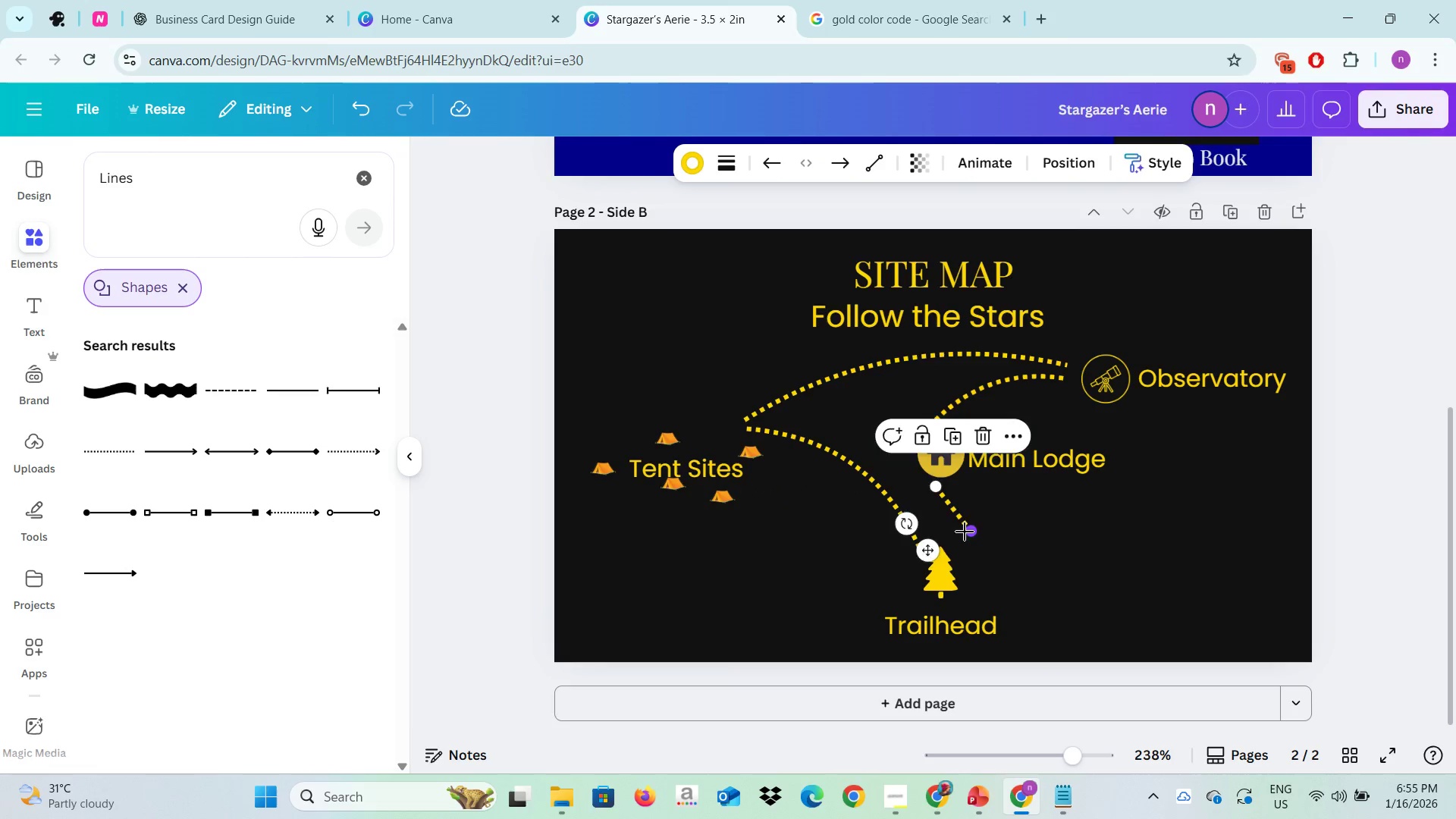 
left_click_drag(start_coordinate=[973, 531], to_coordinate=[939, 532])
 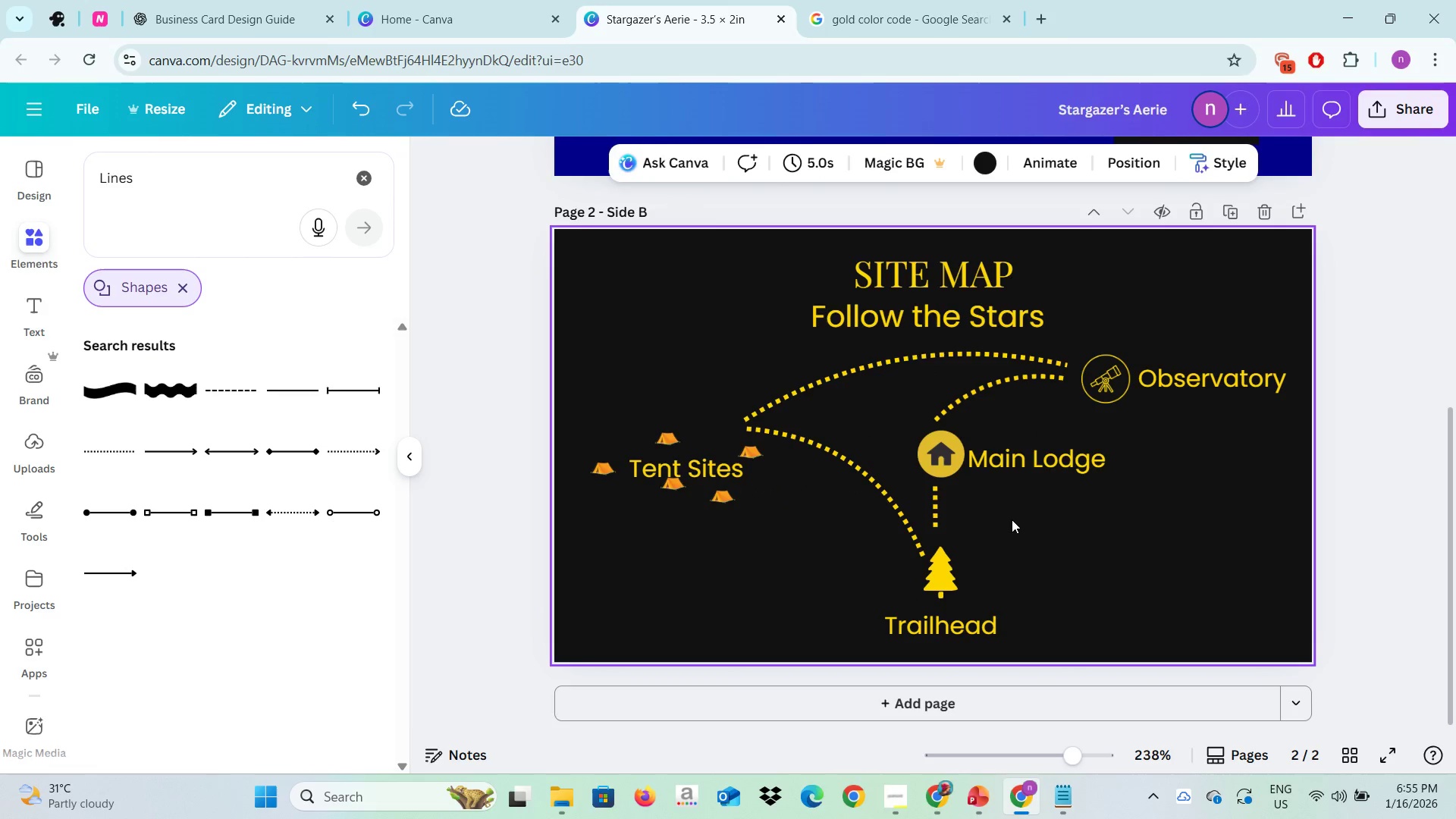 
left_click([1012, 519])
 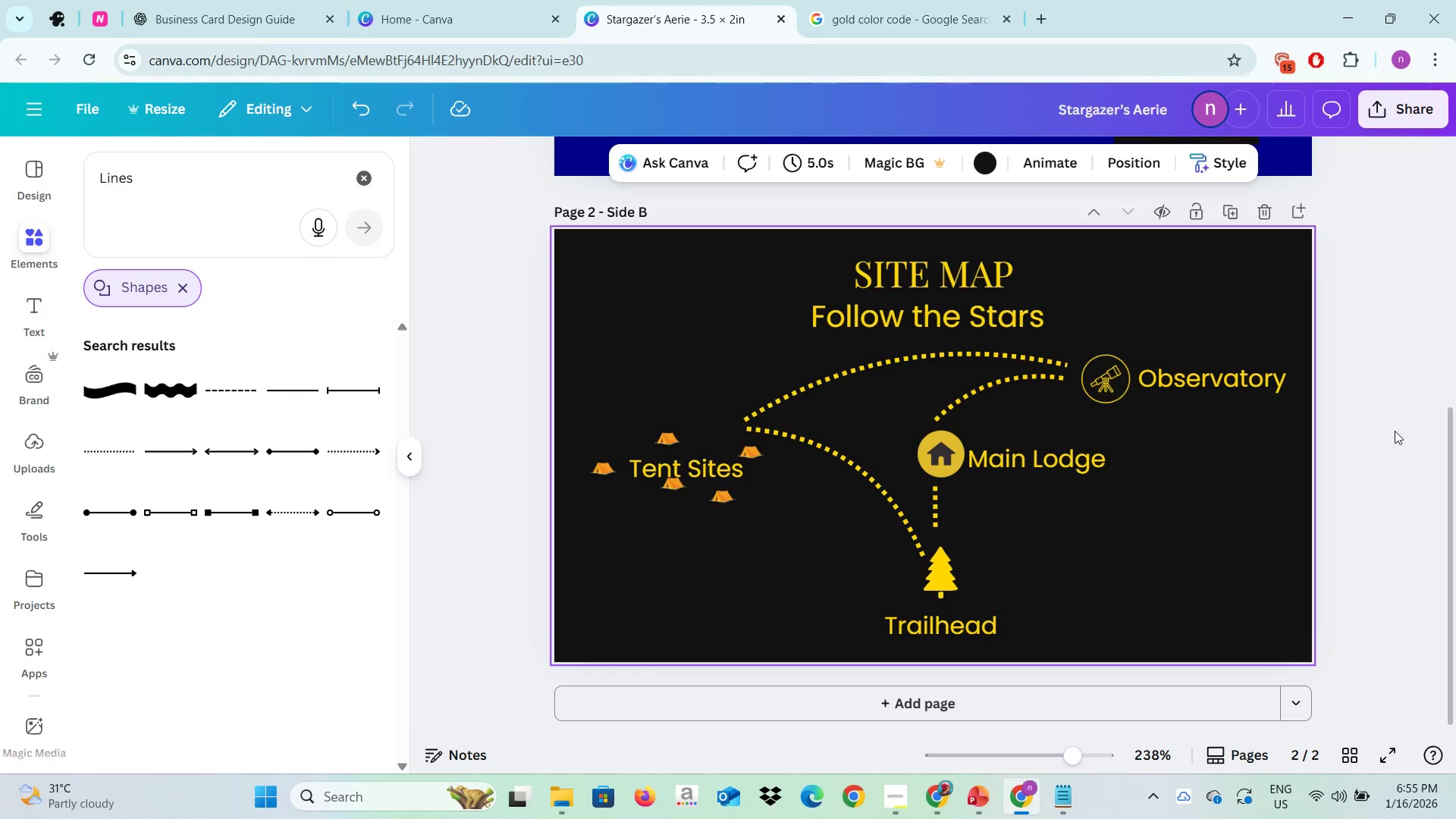 
left_click([1202, 522])
 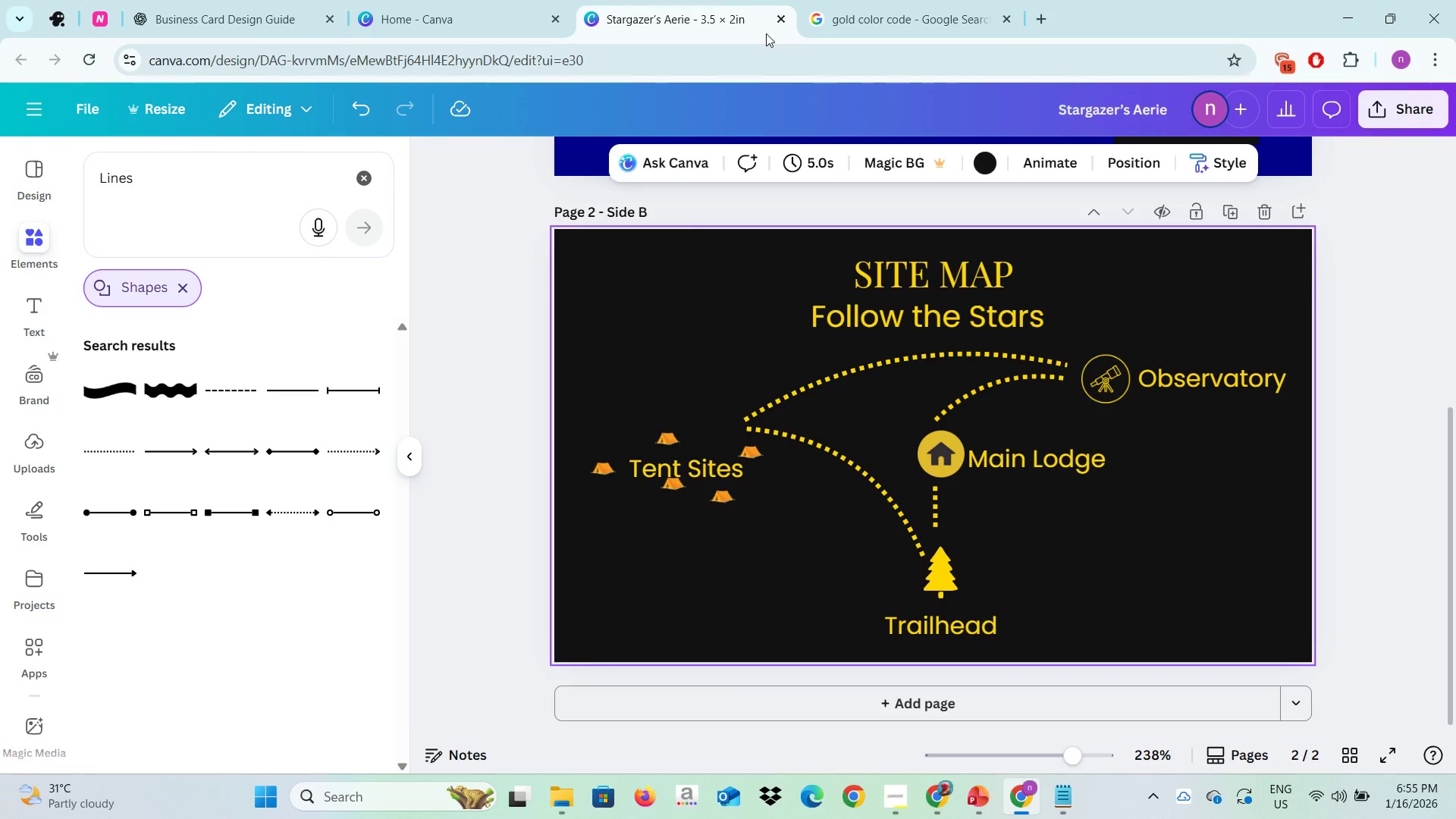 
key(Alt+AltLeft)
 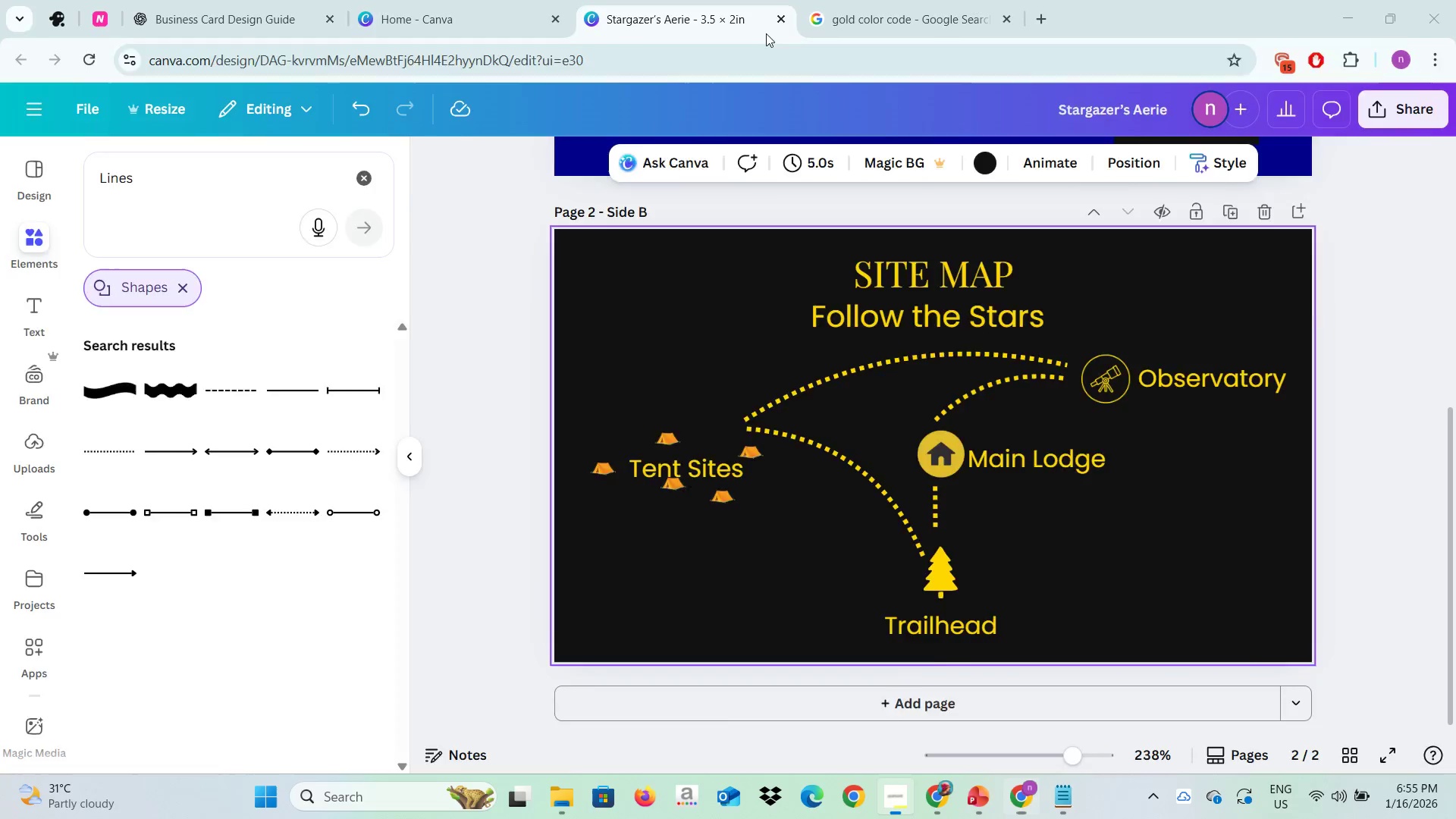 
key(Alt+Tab)